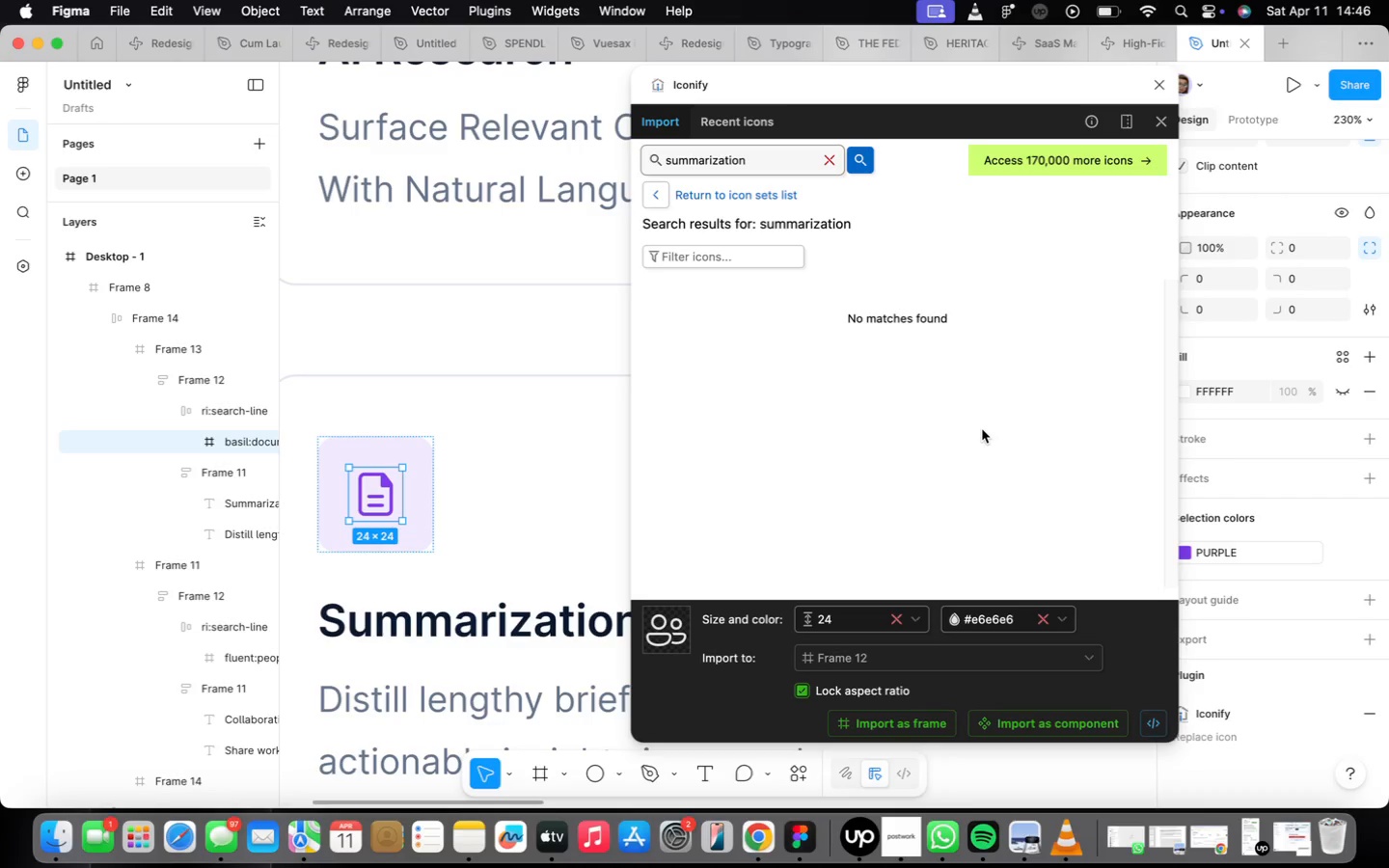 
hold_key(key=Backspace, duration=1.51)
 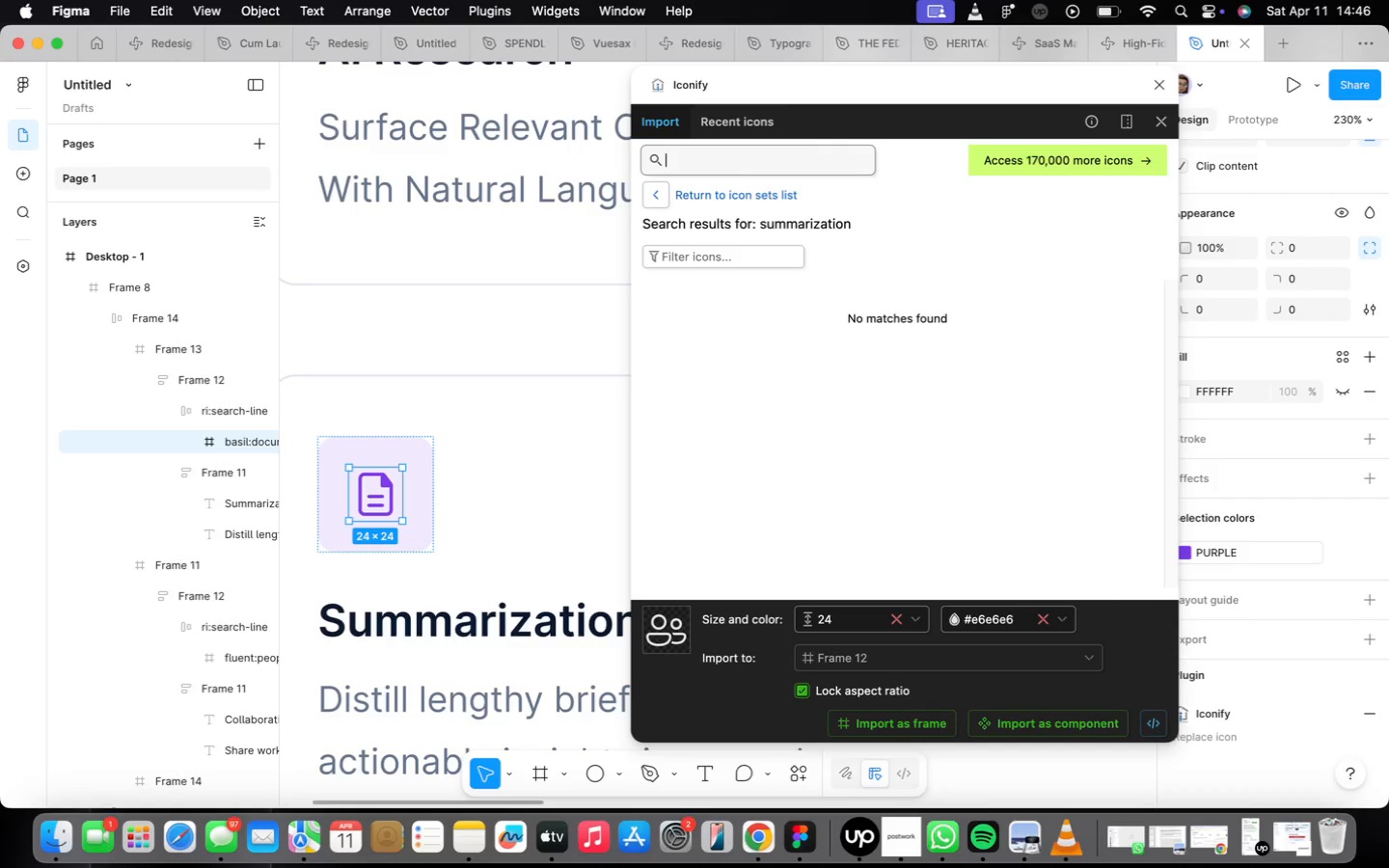 
key(Backspace)
type(paragraph)
 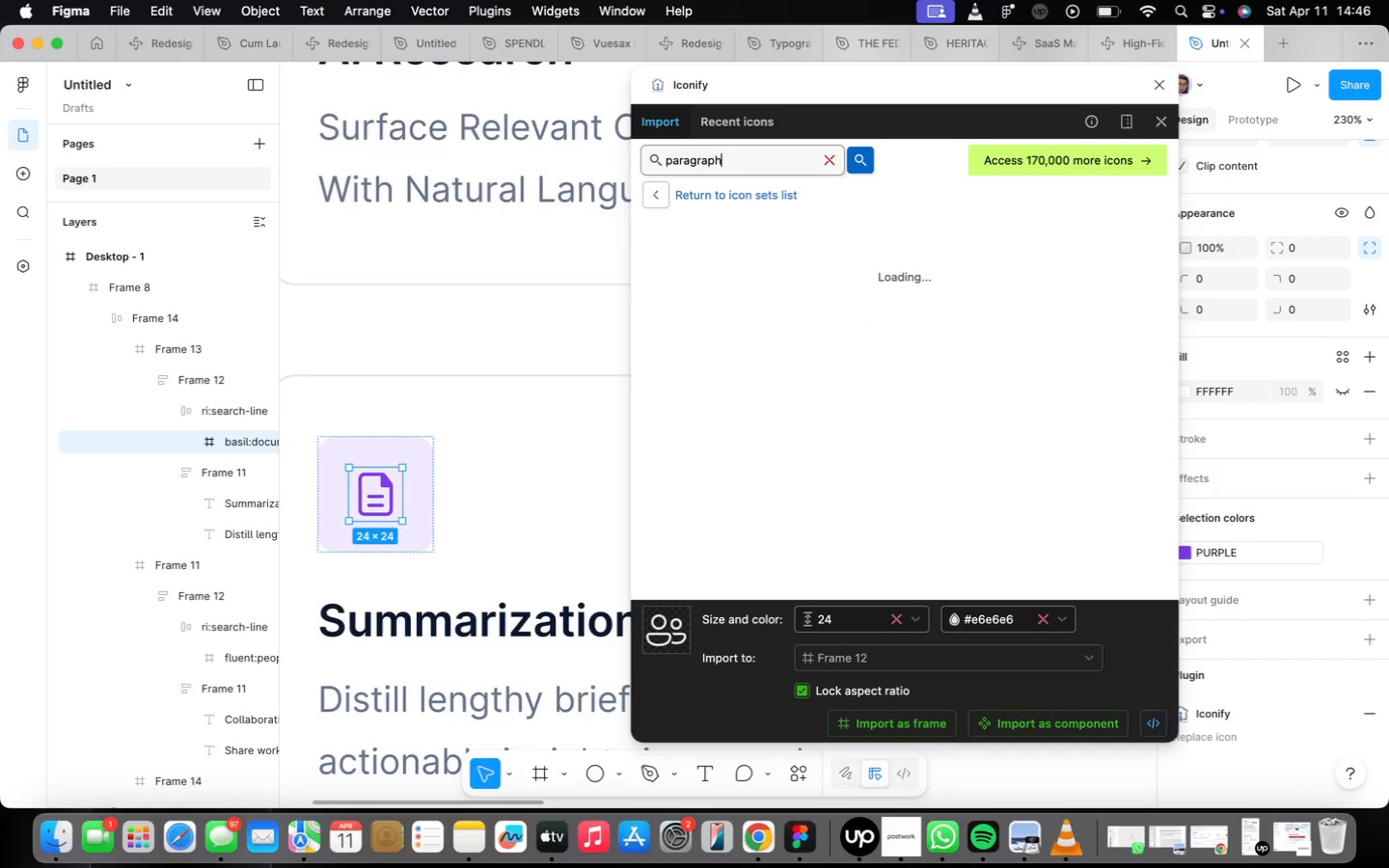 
key(Enter)
 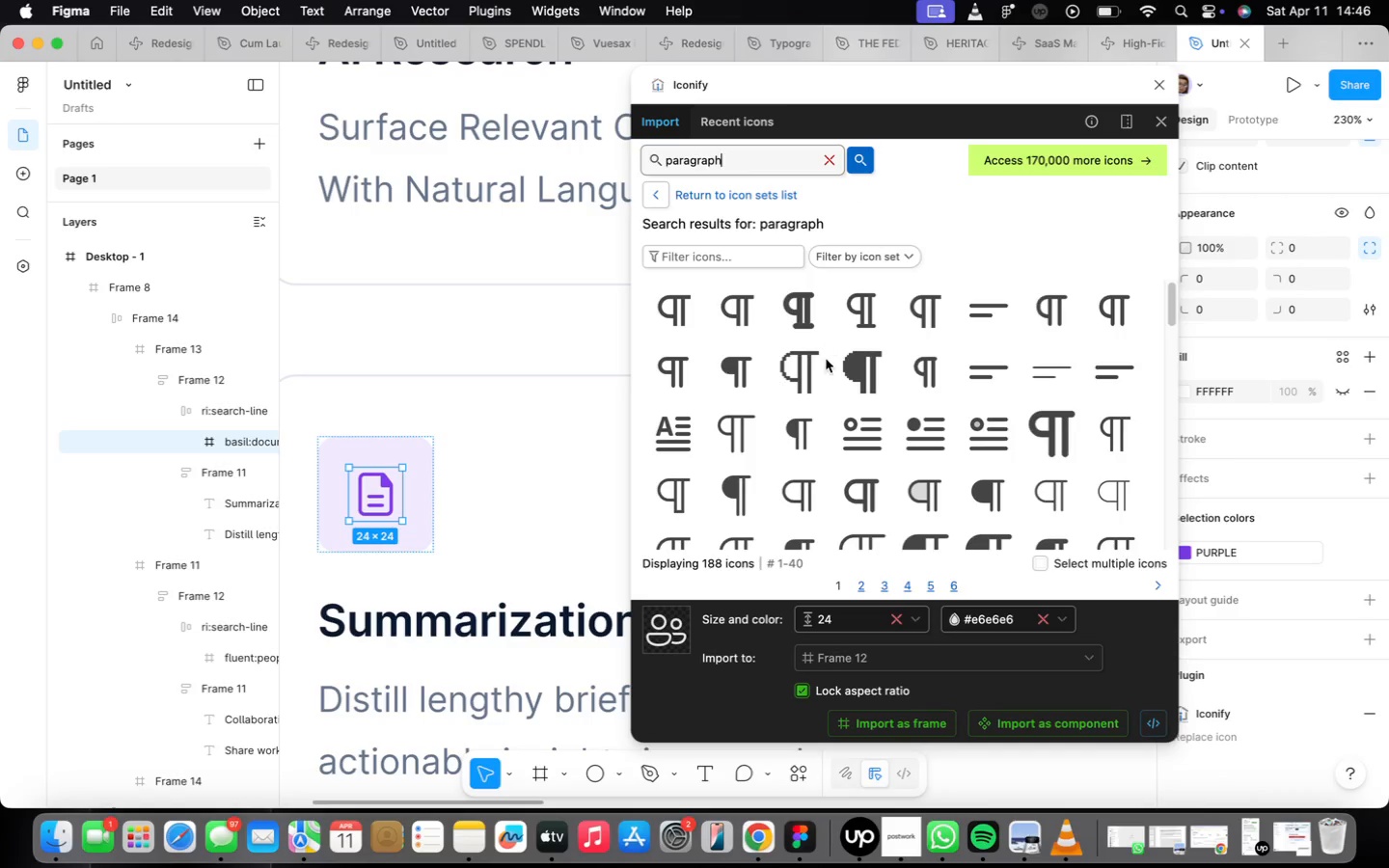 
scroll: coordinate [949, 420], scroll_direction: down, amount: 24.0
 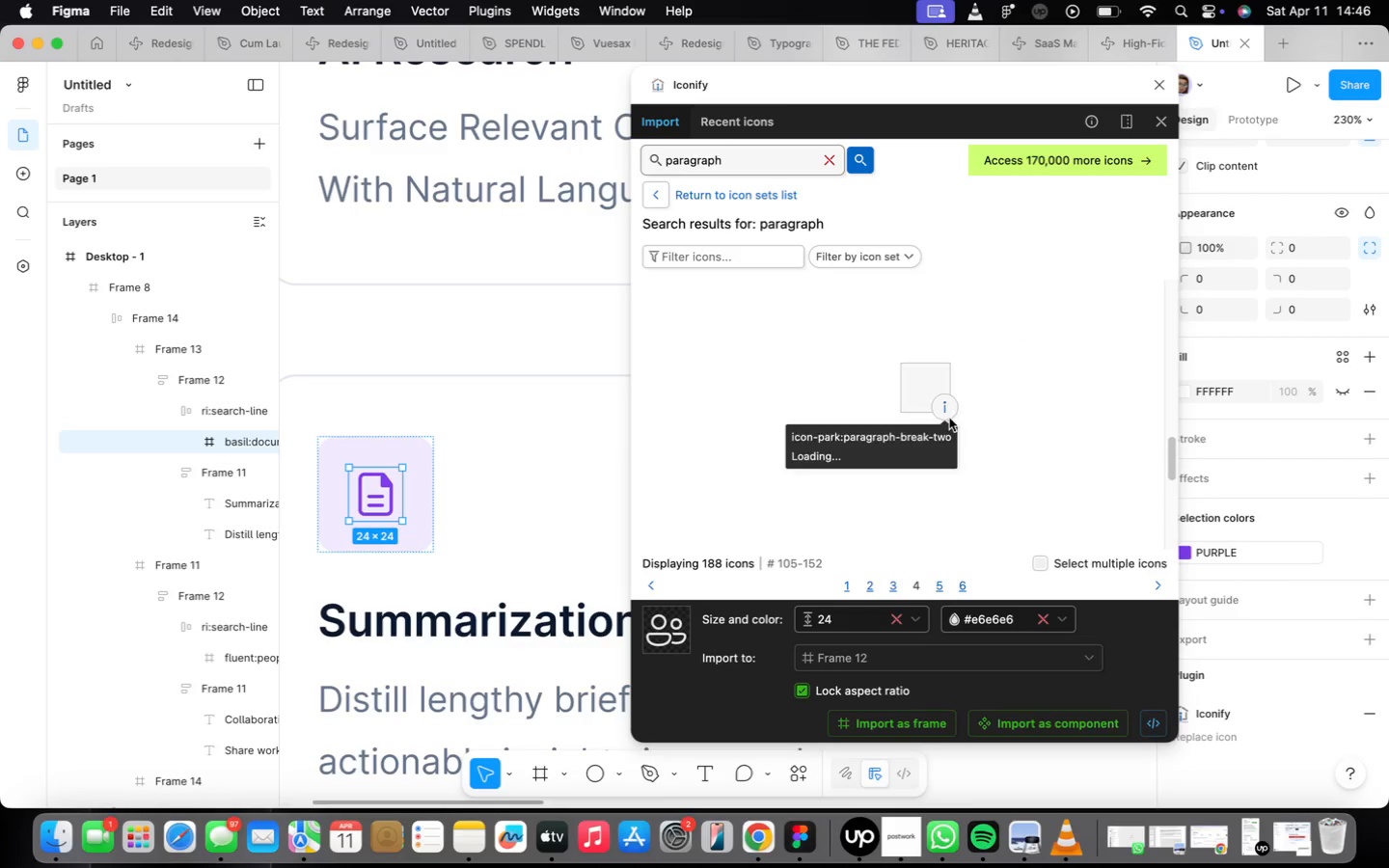 
scroll: coordinate [951, 425], scroll_direction: up, amount: 4.0
 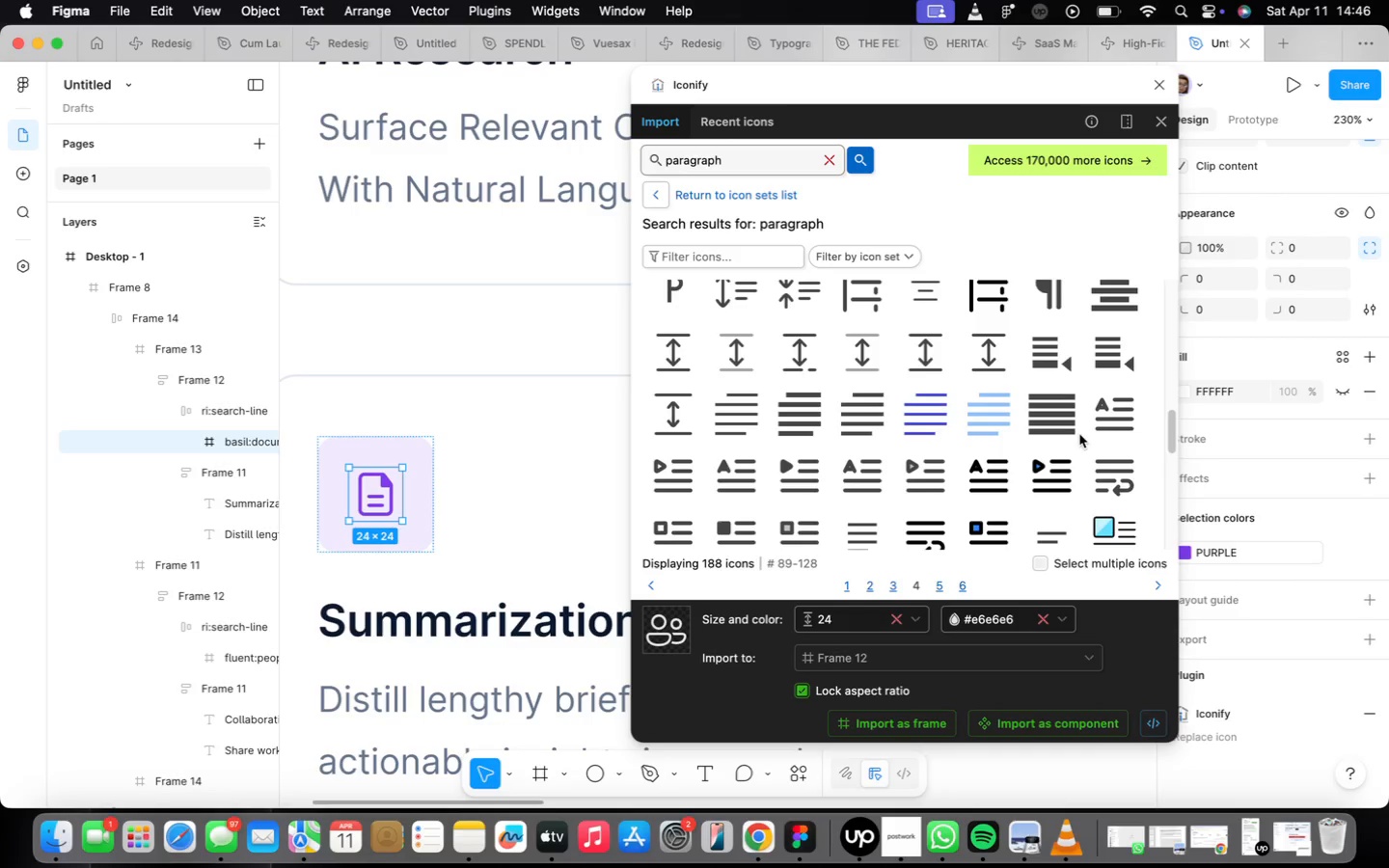 
scroll: coordinate [1049, 441], scroll_direction: down, amount: 25.0
 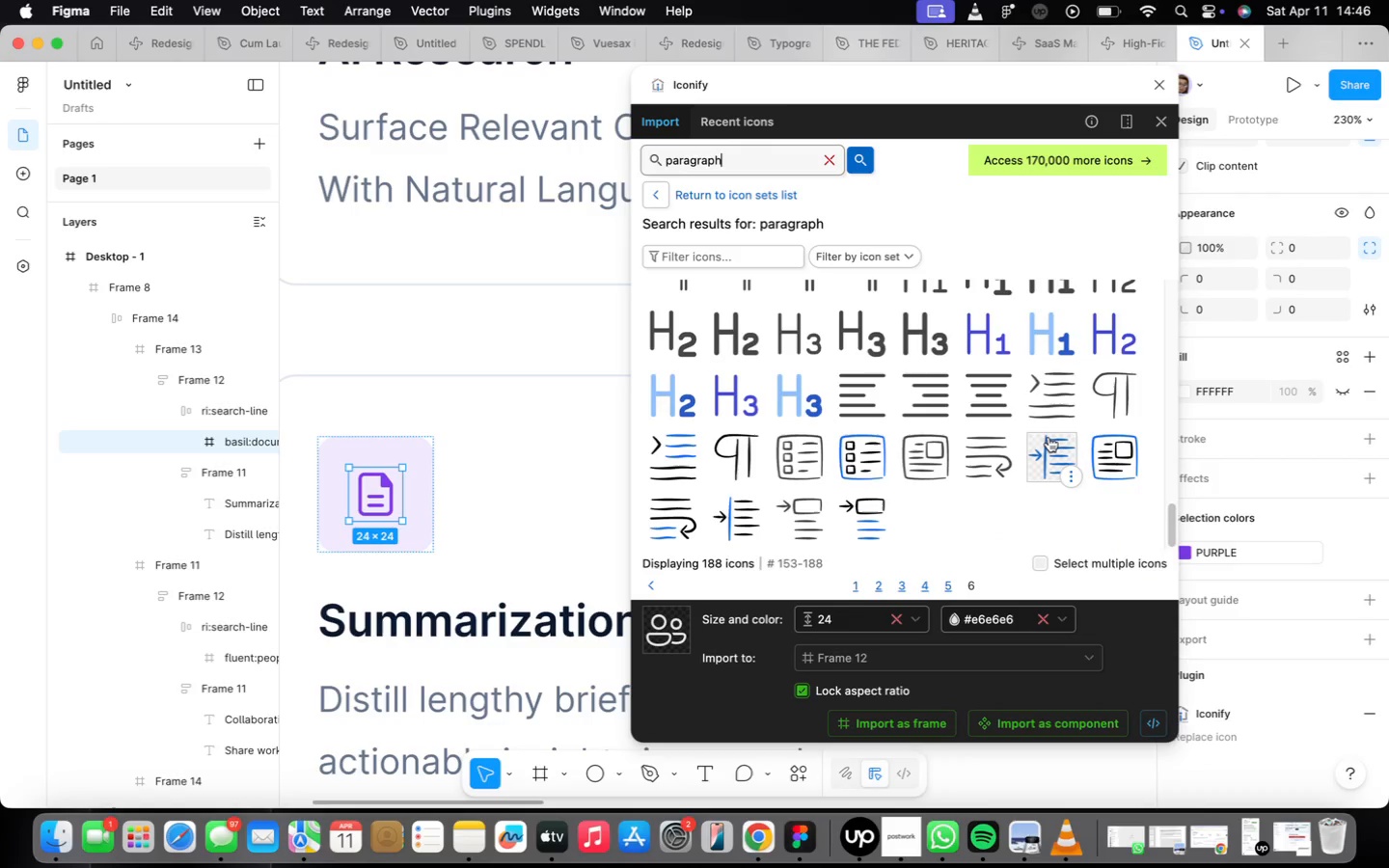 
scroll: coordinate [1019, 433], scroll_direction: up, amount: 36.0
 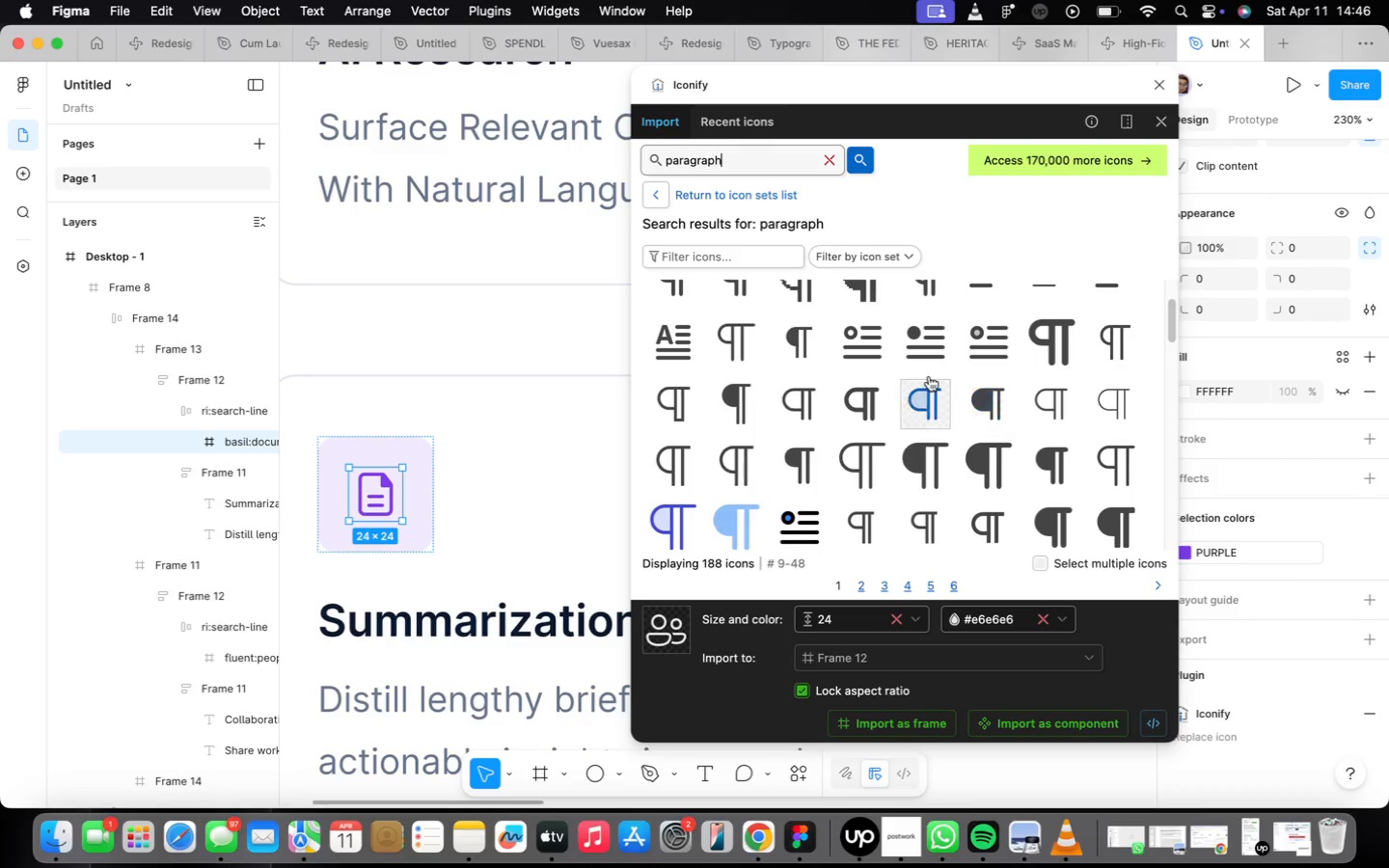 
left_click([877, 345])
 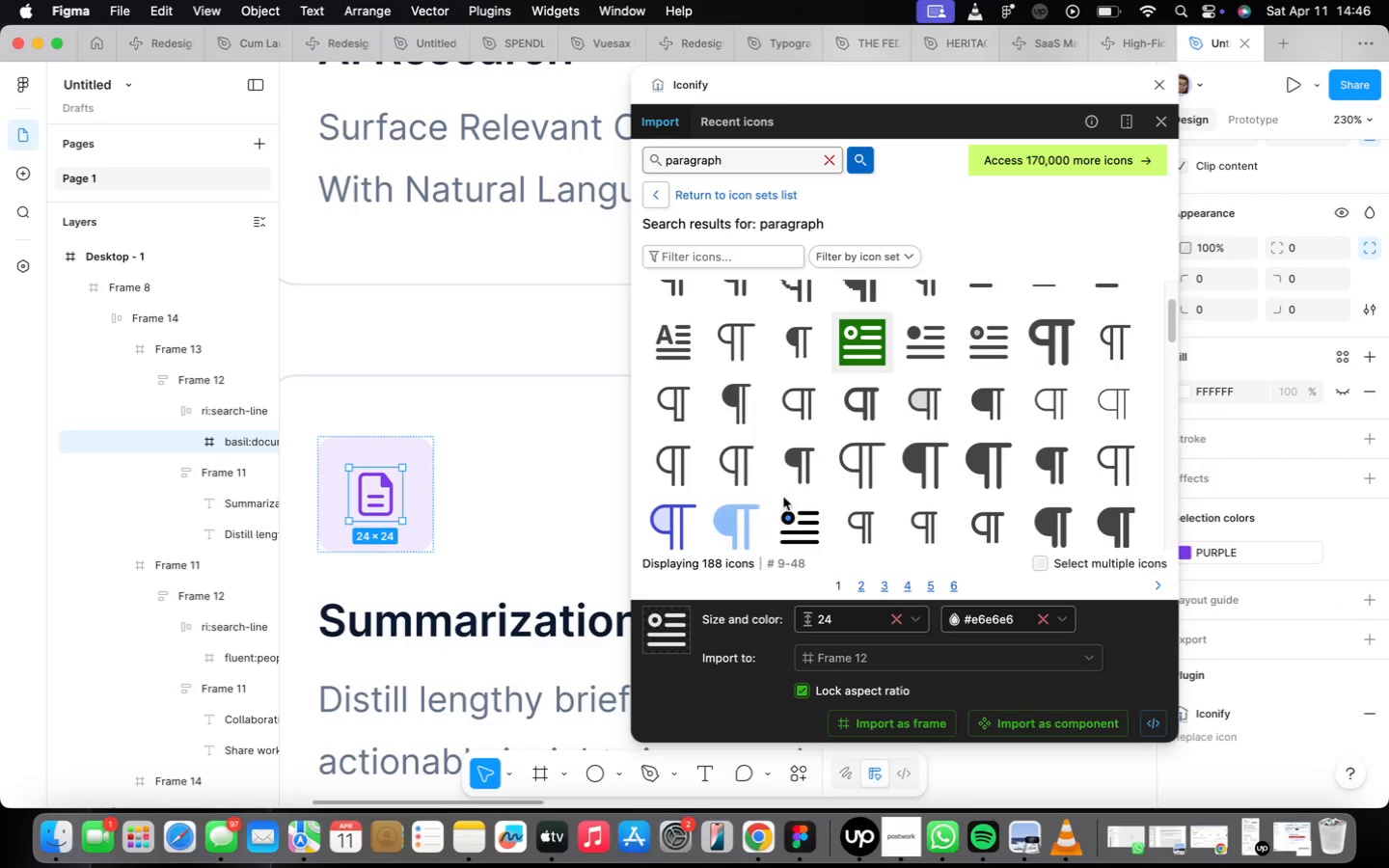 
left_click([905, 717])
 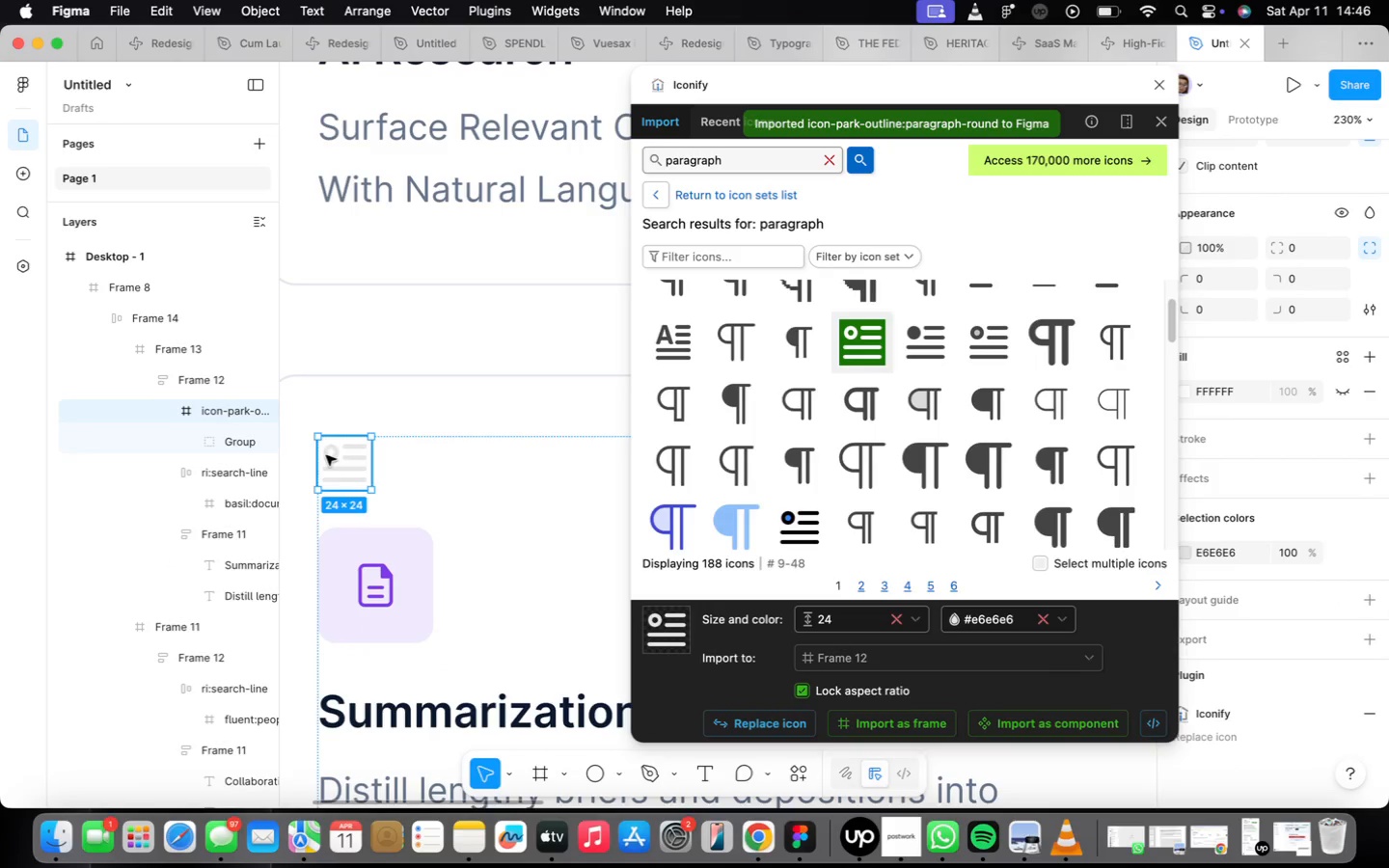 
key(Meta+CommandLeft)
 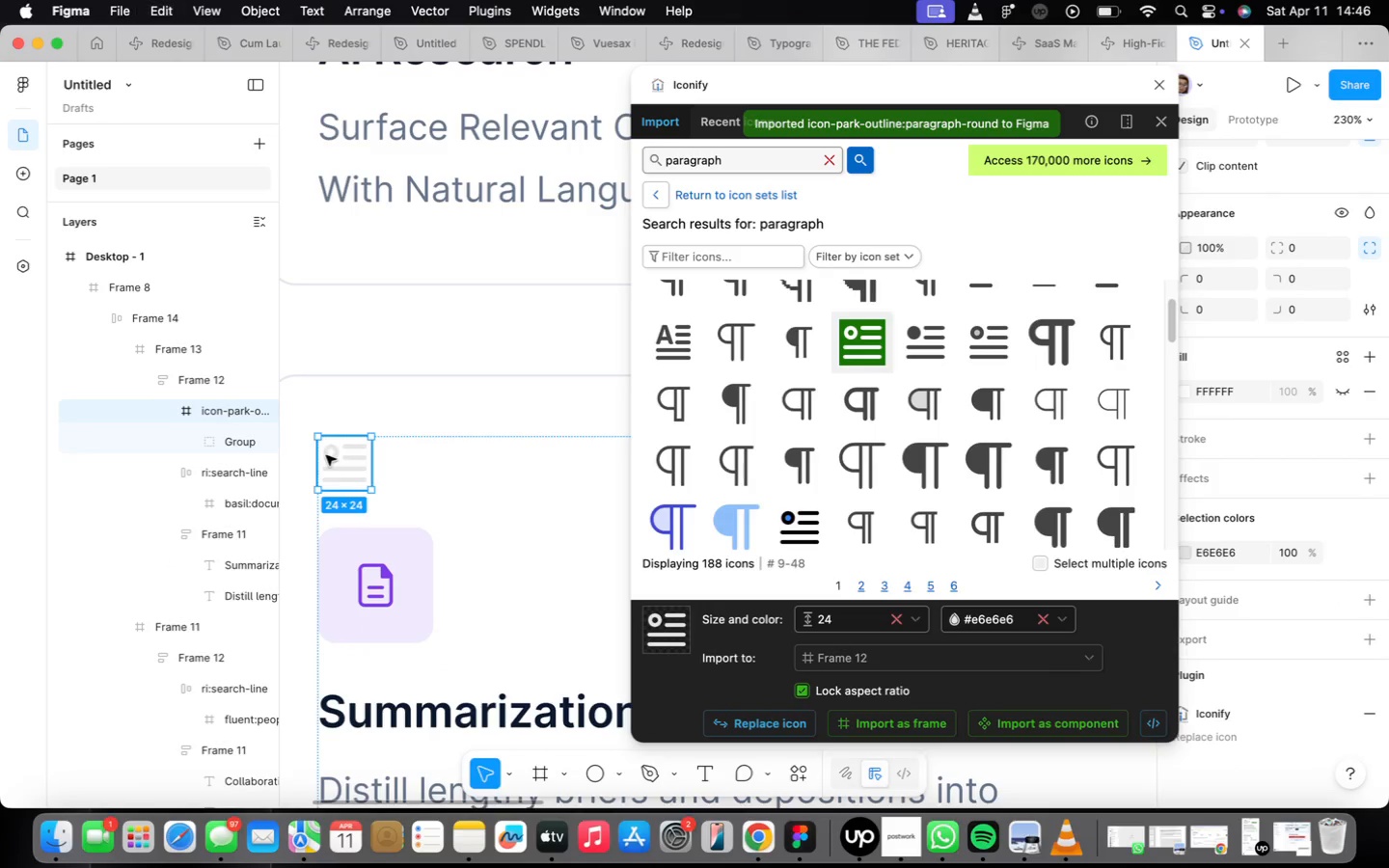 
key(Meta+X)
 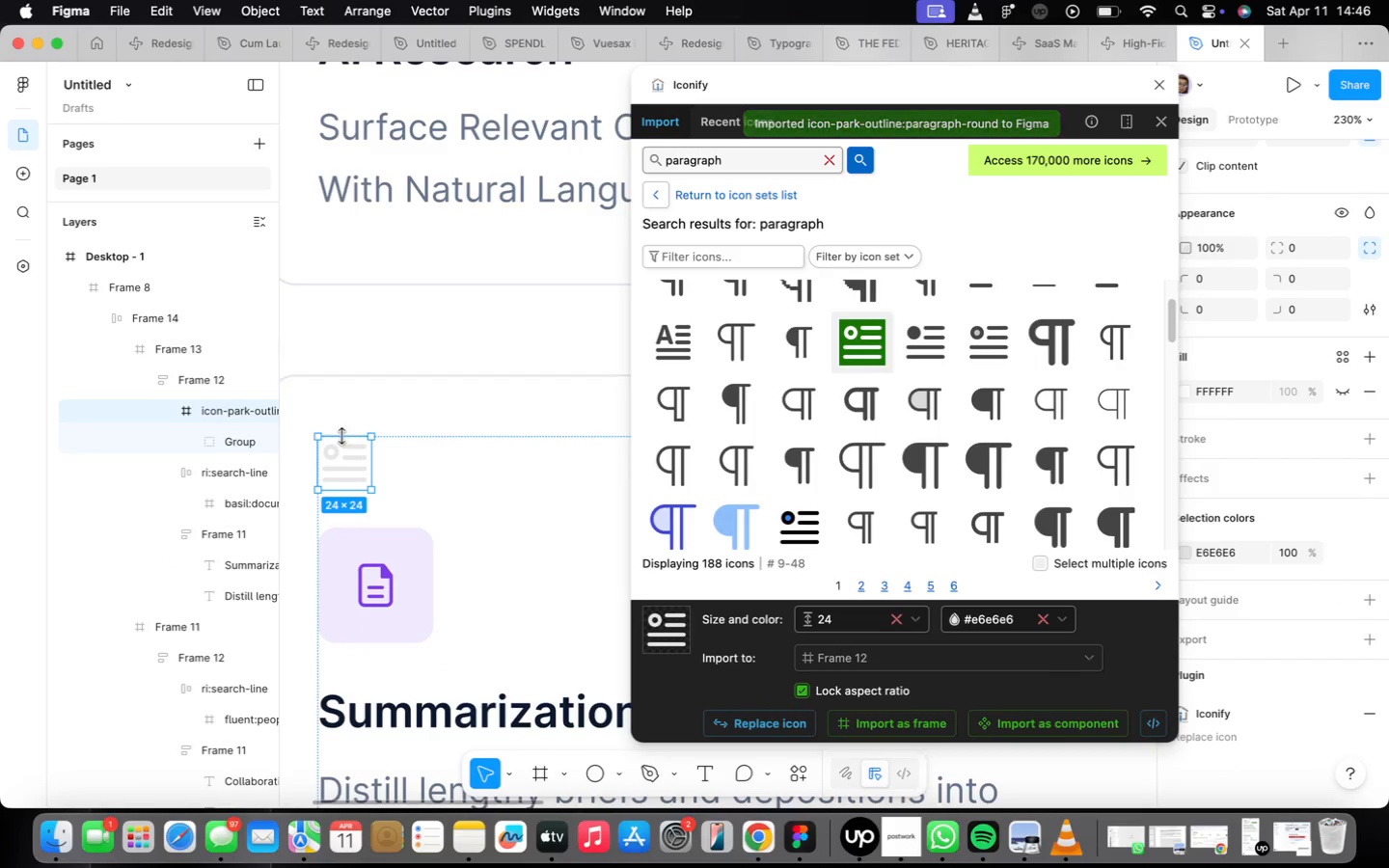 
key(Meta+CommandLeft)
 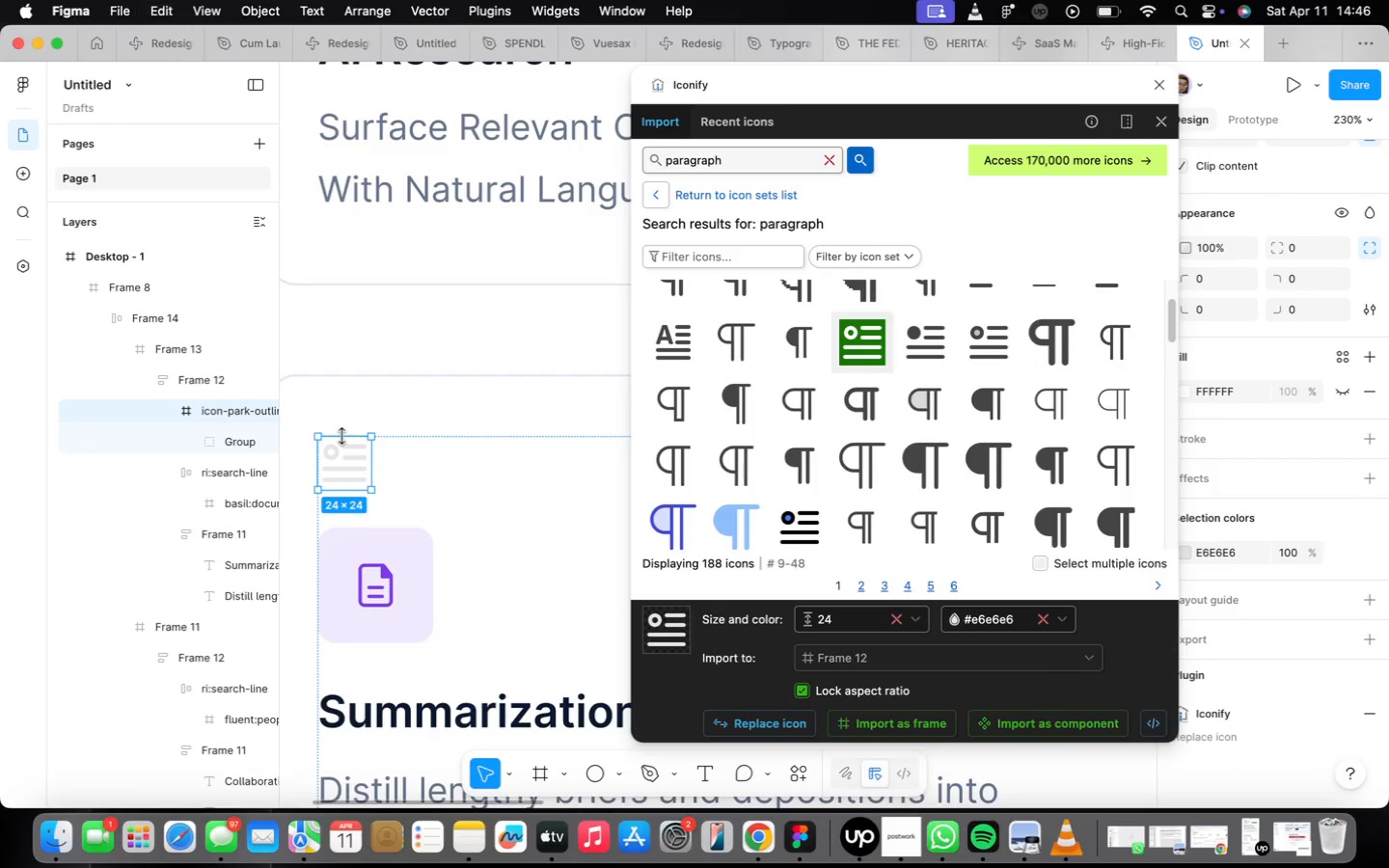 
key(Meta+X)
 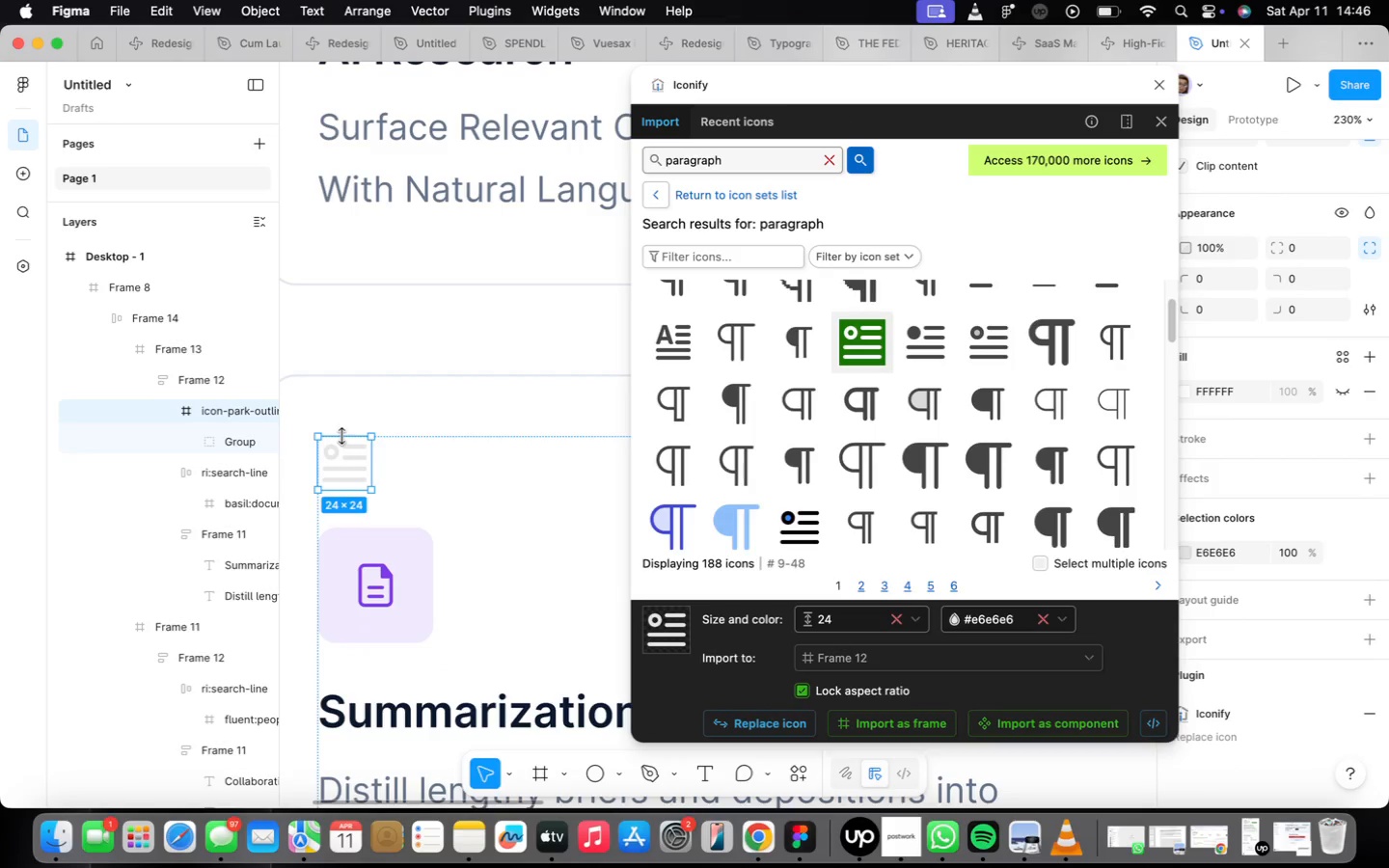 
key(Meta+CommandLeft)
 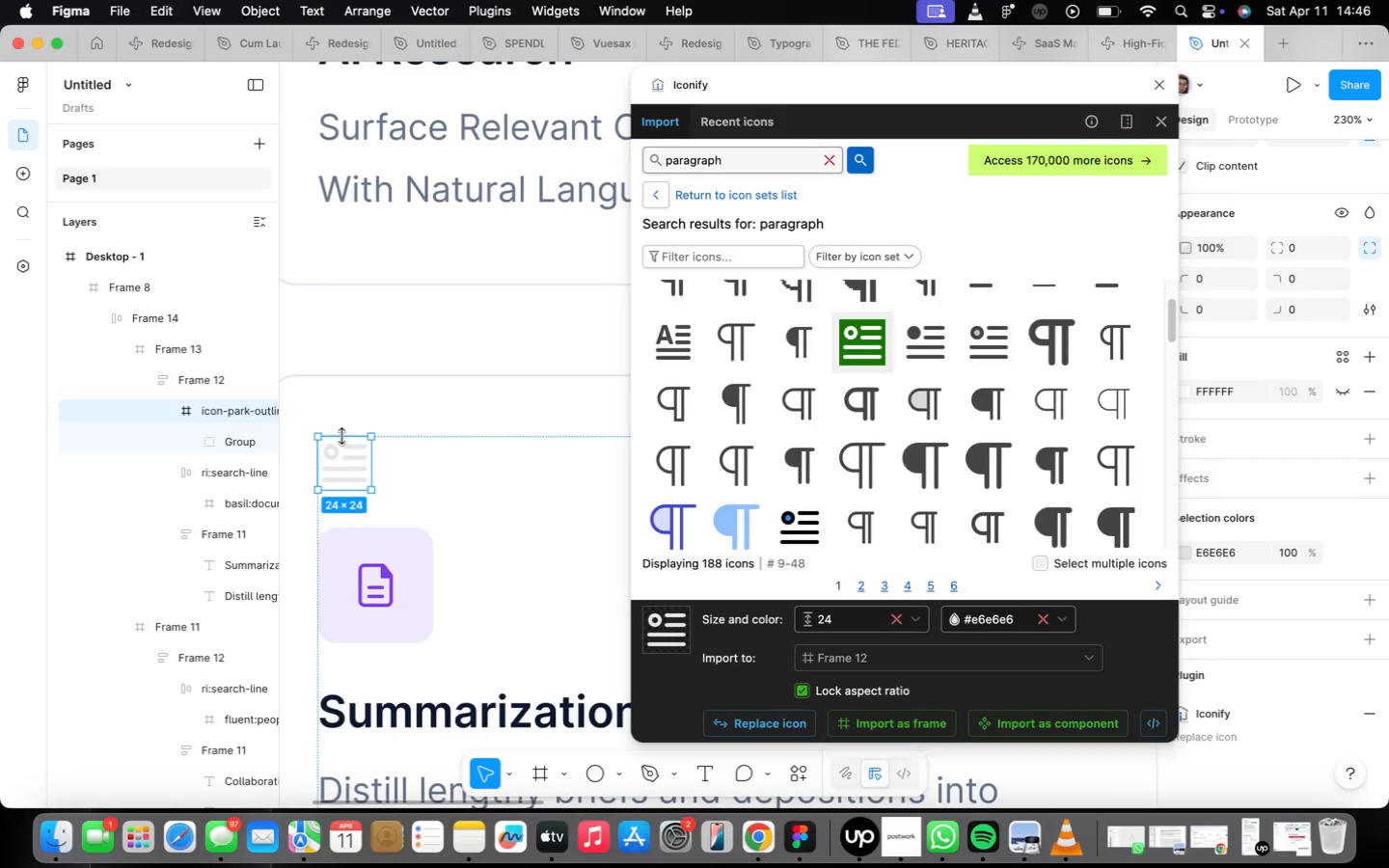 
key(Meta+X)
 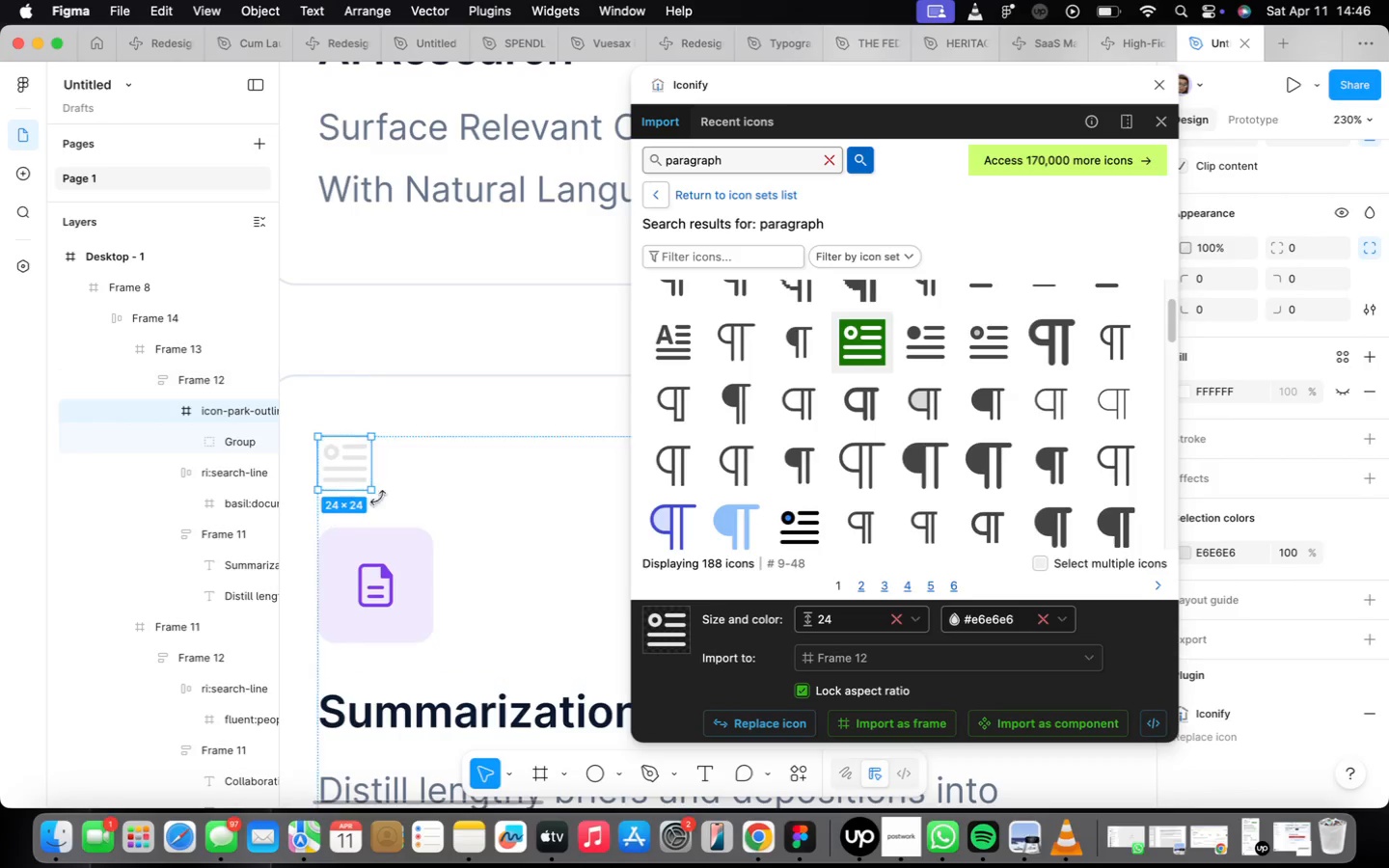 
left_click([355, 485])
 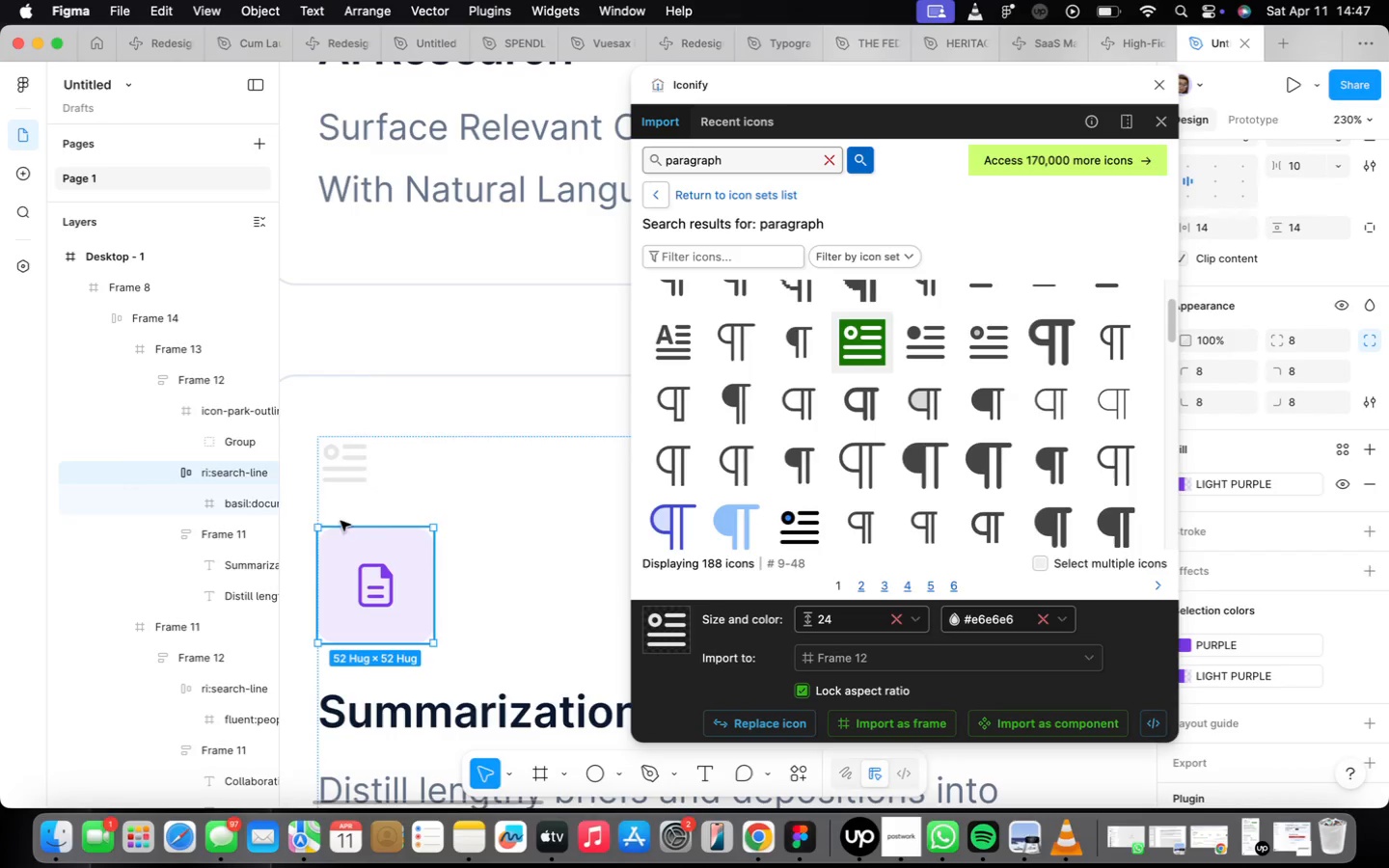 
left_click([326, 473])
 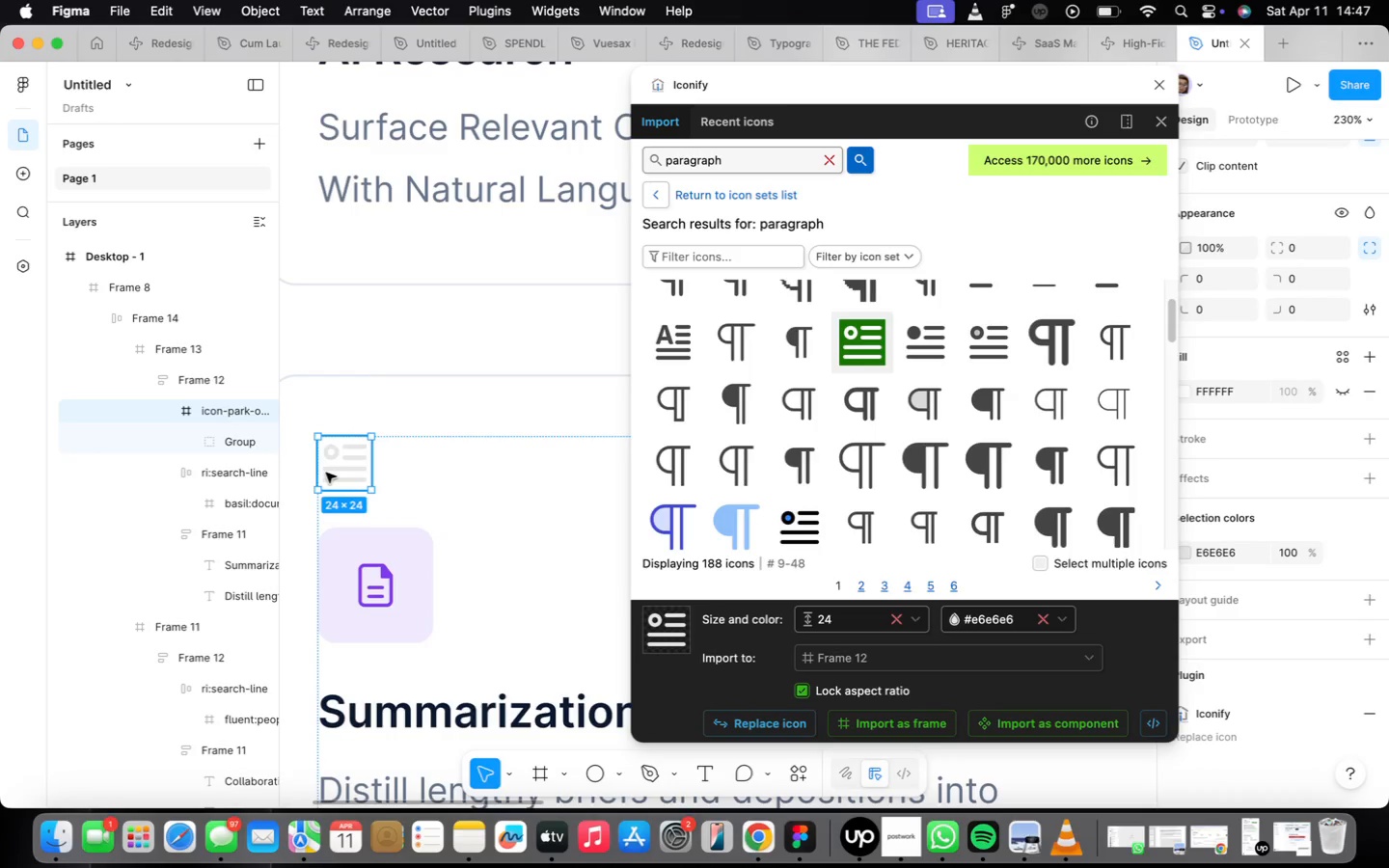 
key(Meta+CommandLeft)
 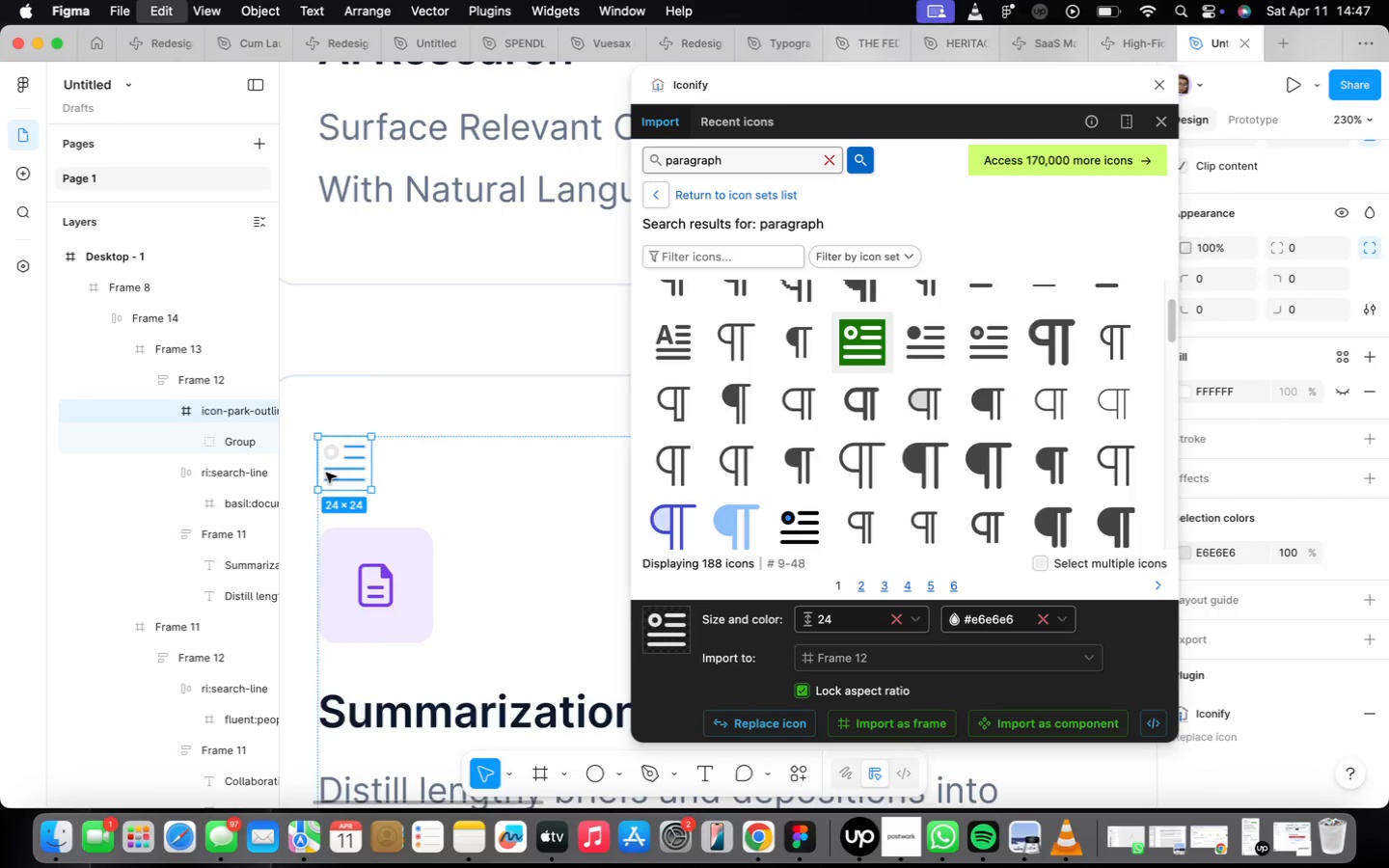 
key(Meta+X)
 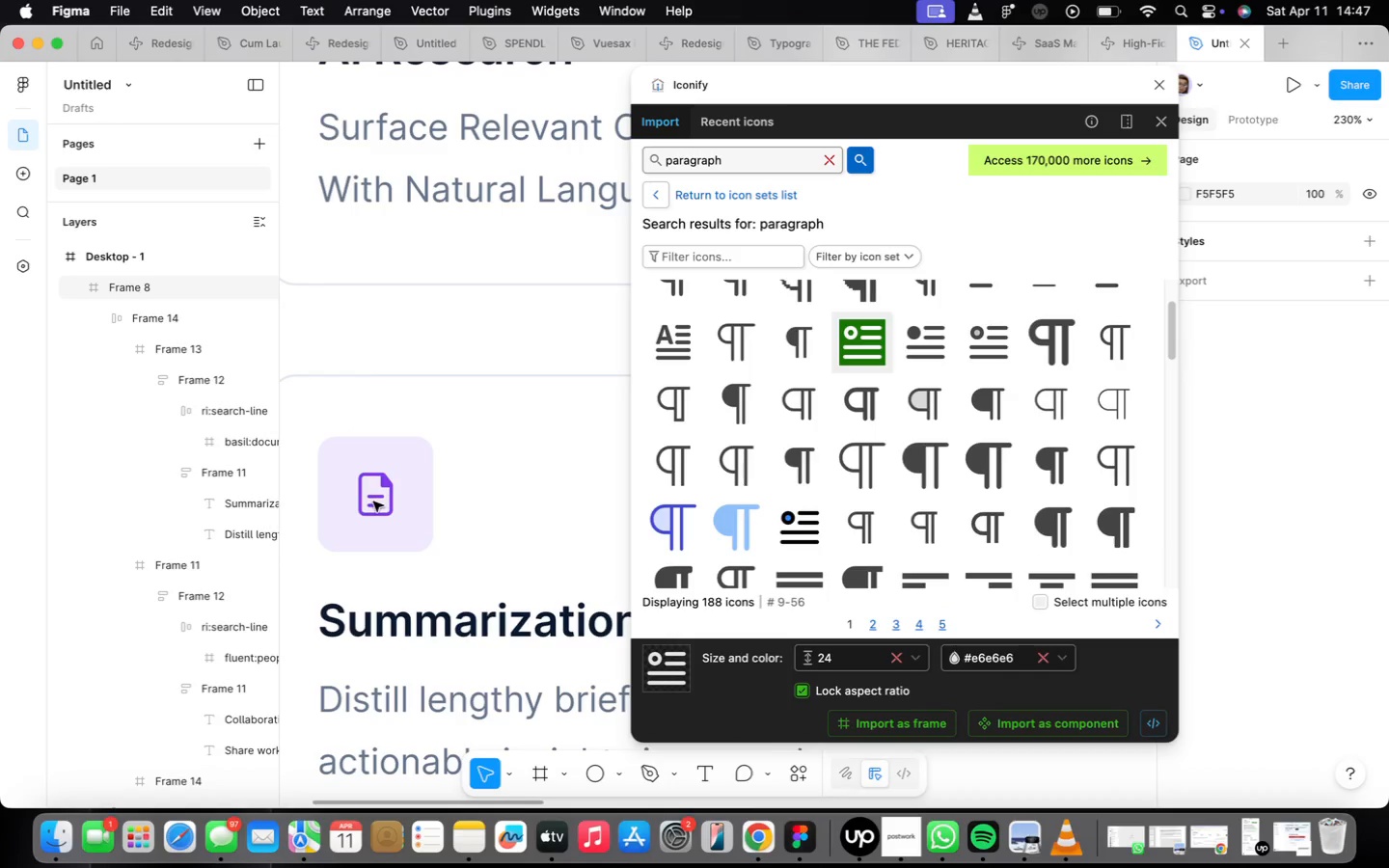 
double_click([373, 502])
 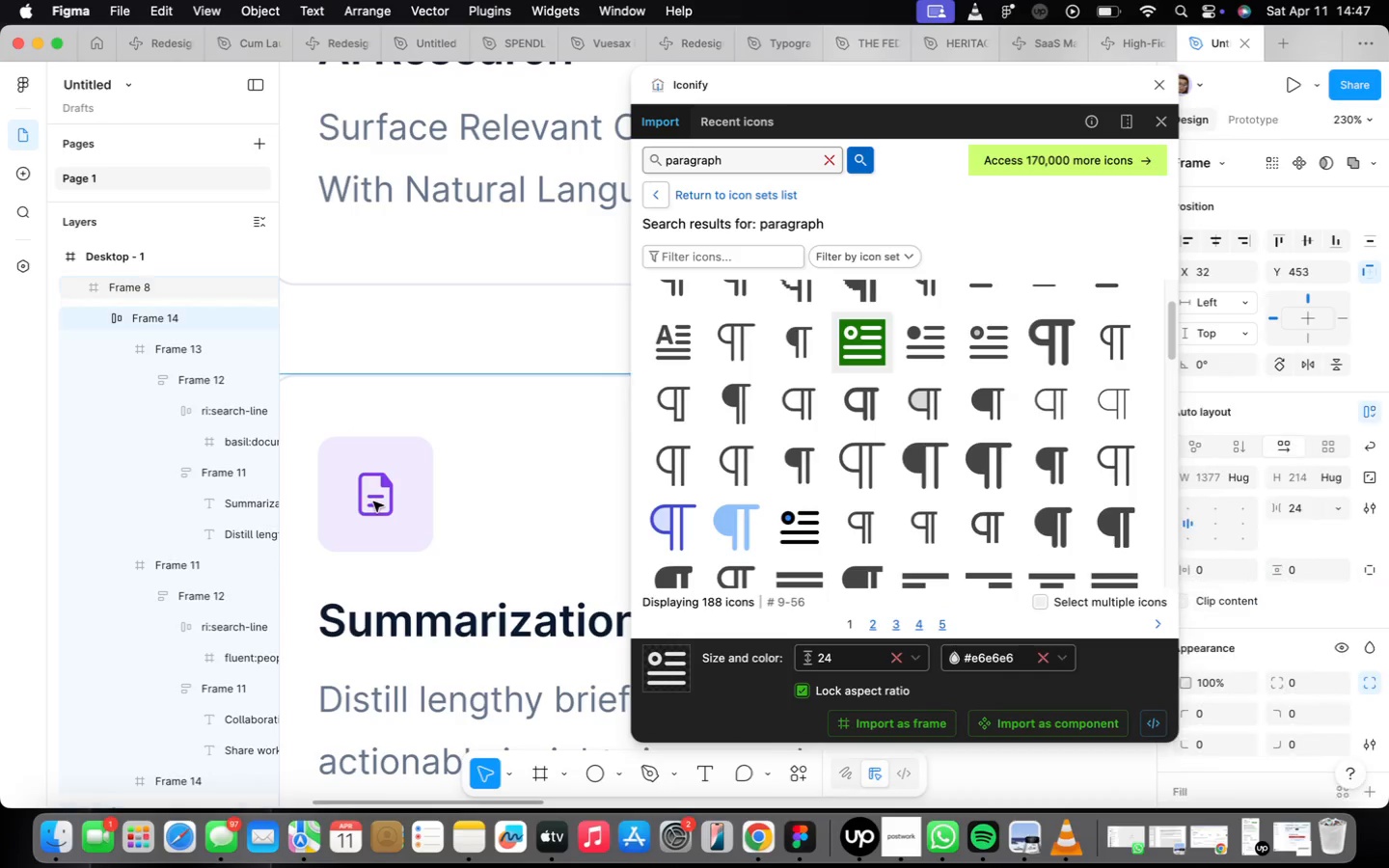 
triple_click([373, 502])
 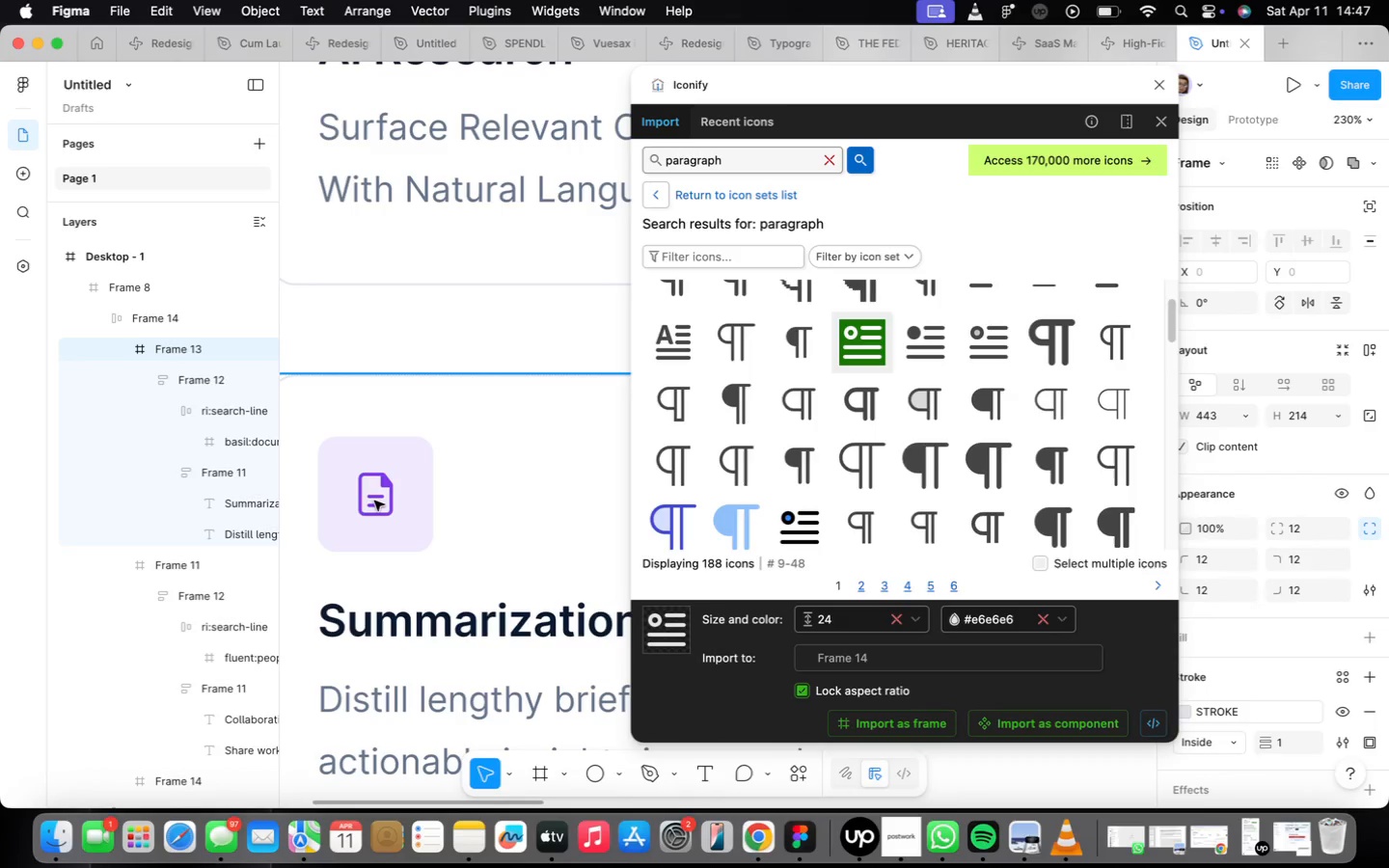 
triple_click([374, 501])
 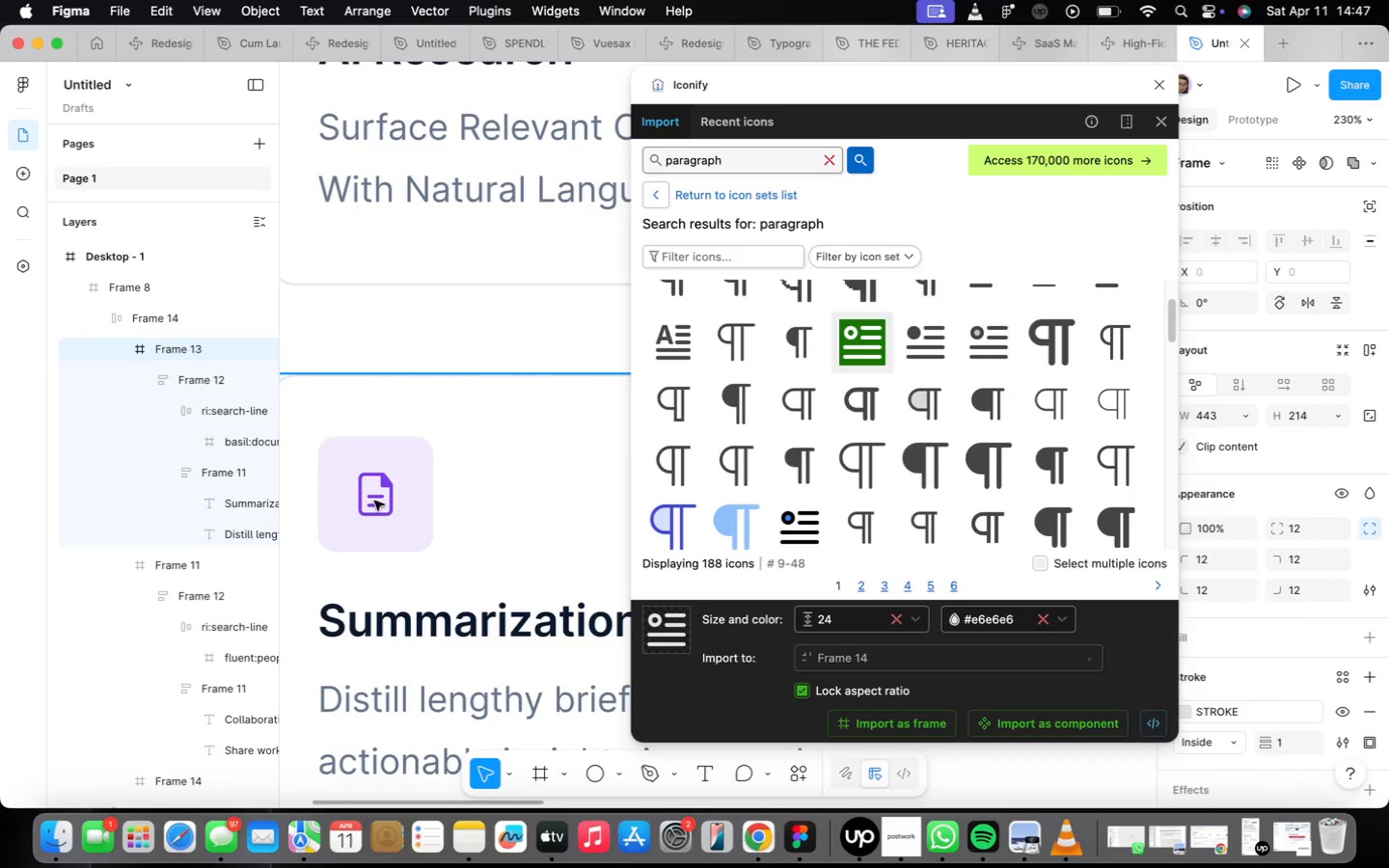 
triple_click([374, 501])
 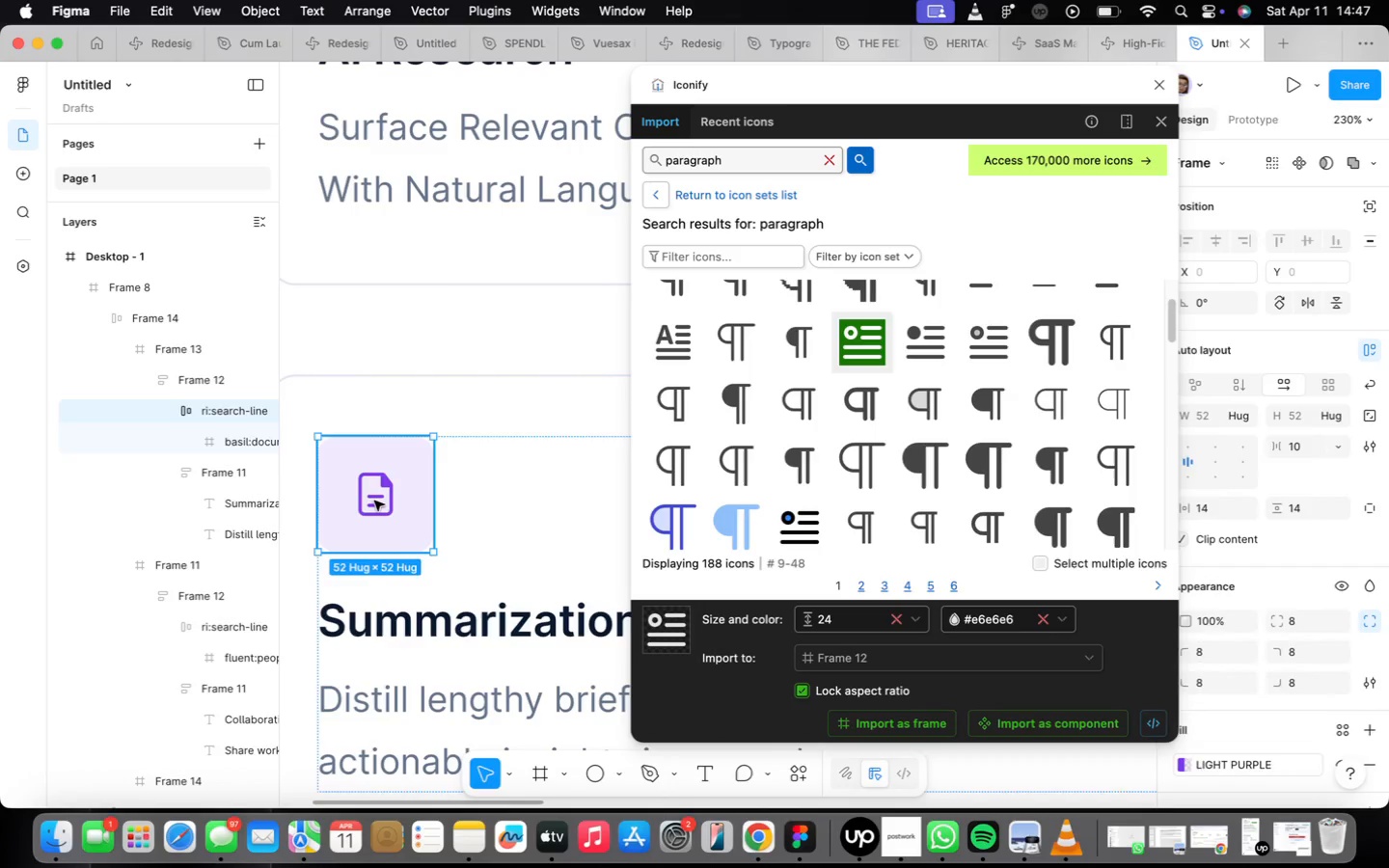 
triple_click([374, 501])
 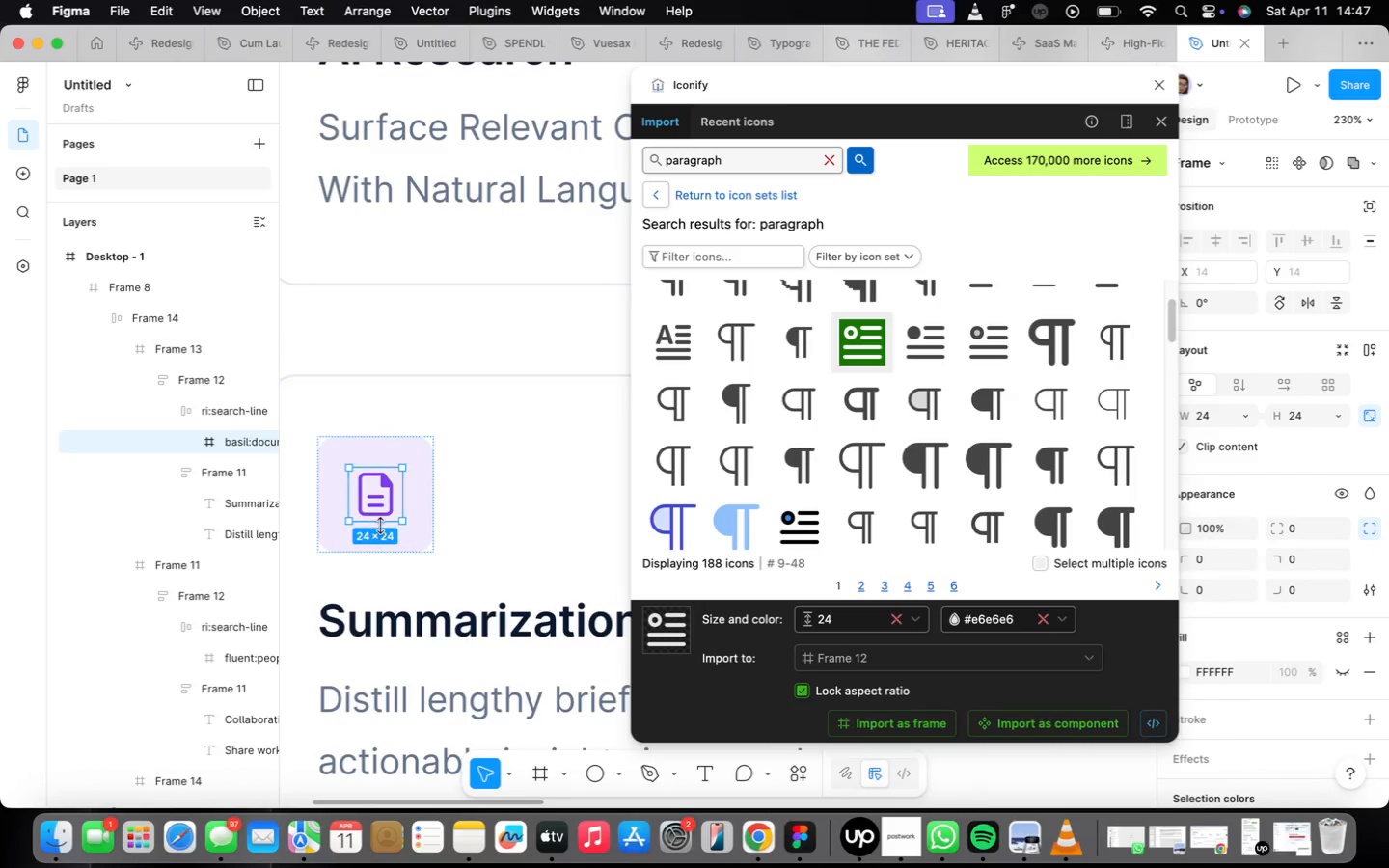 
right_click([382, 508])
 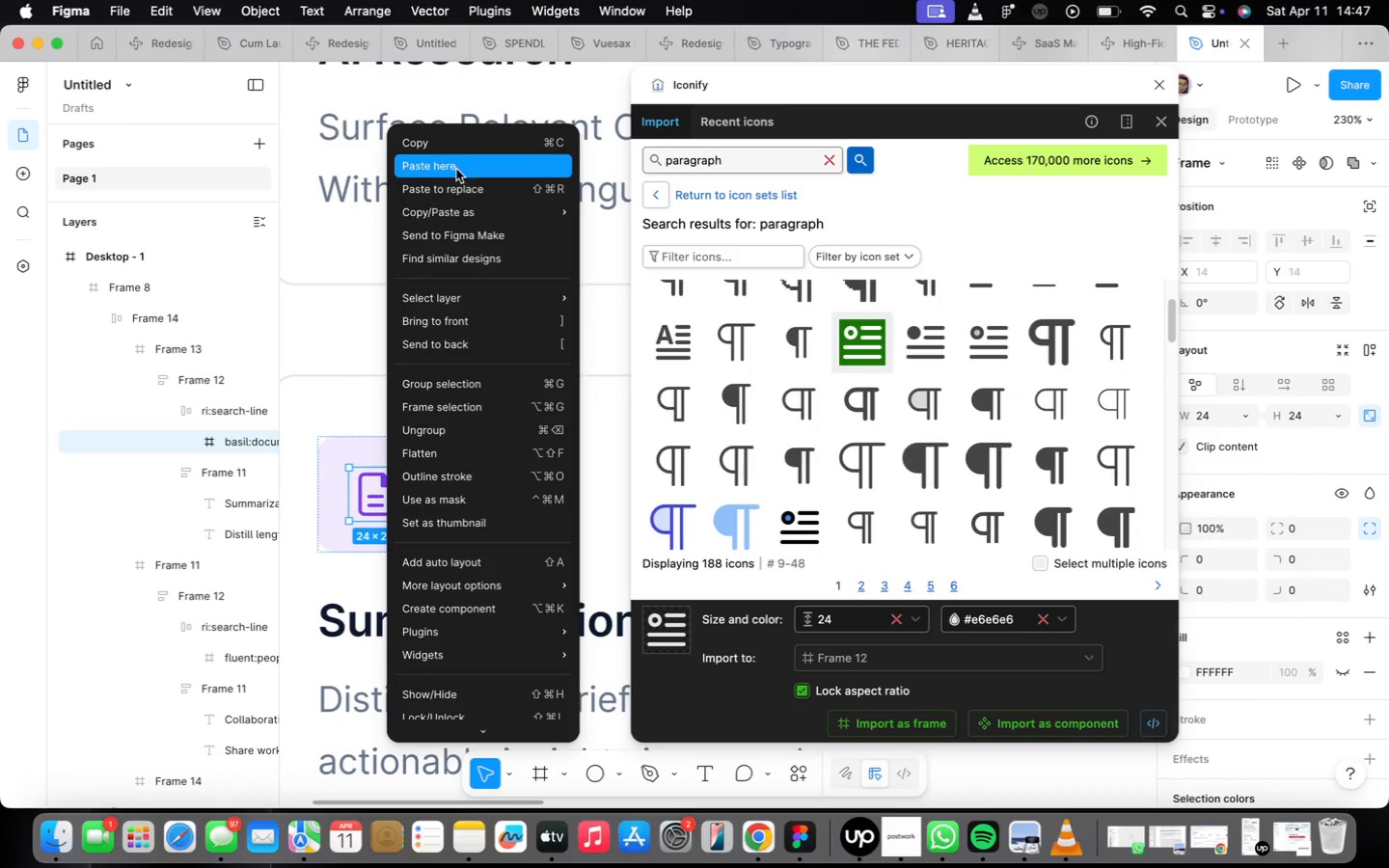 
left_click([462, 182])
 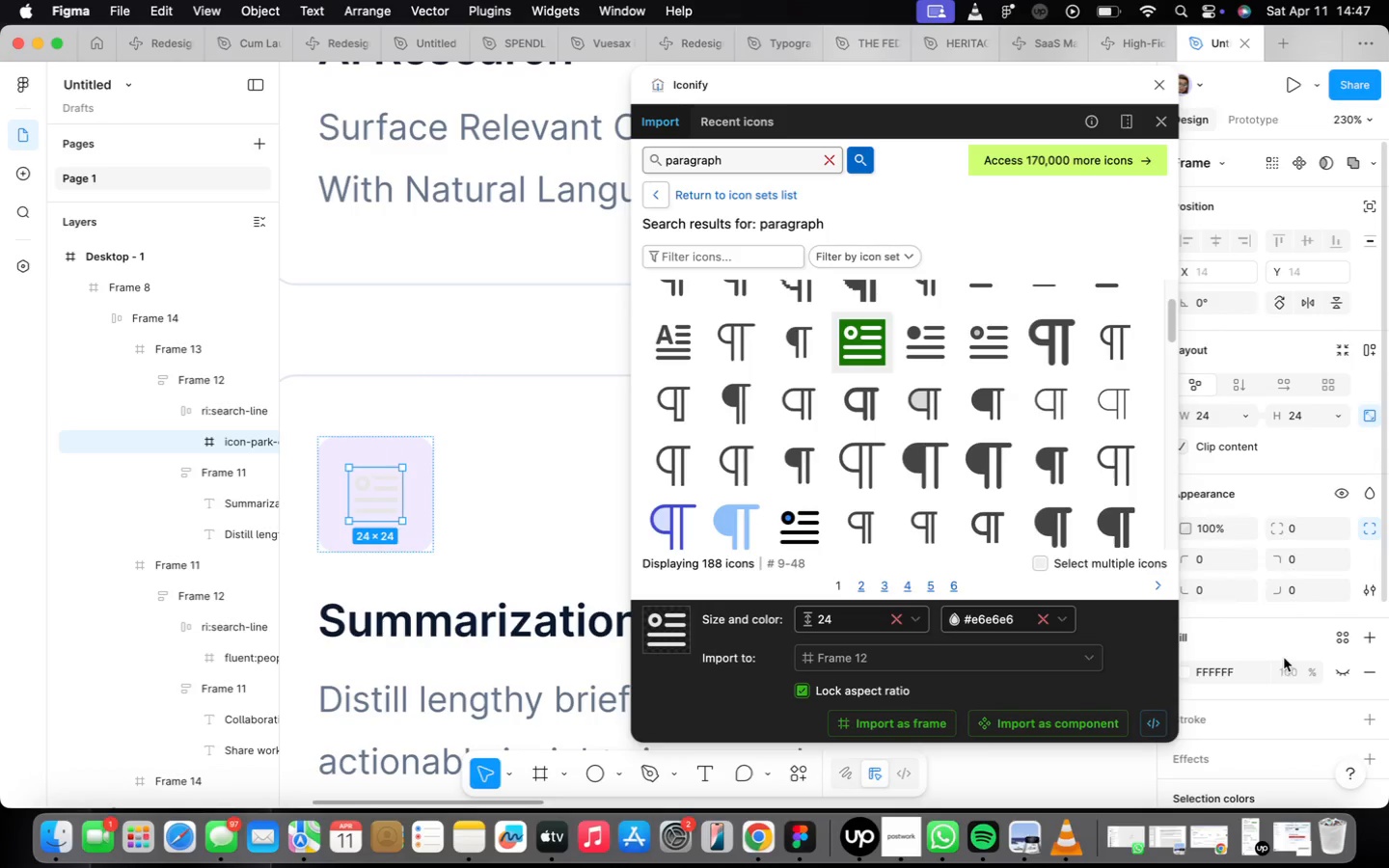 
scroll: coordinate [1241, 646], scroll_direction: down, amount: 10.0
 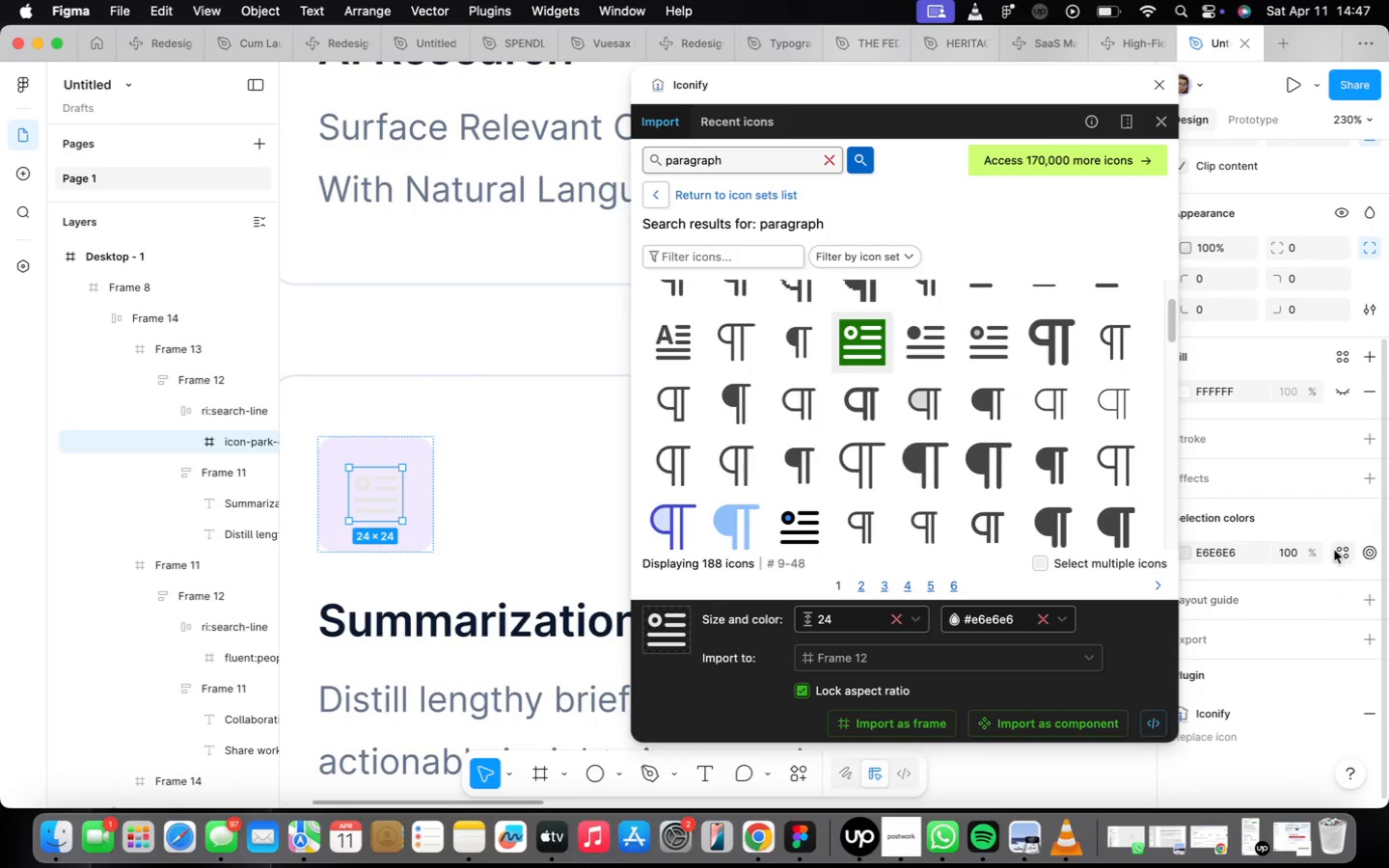 
left_click([1338, 542])
 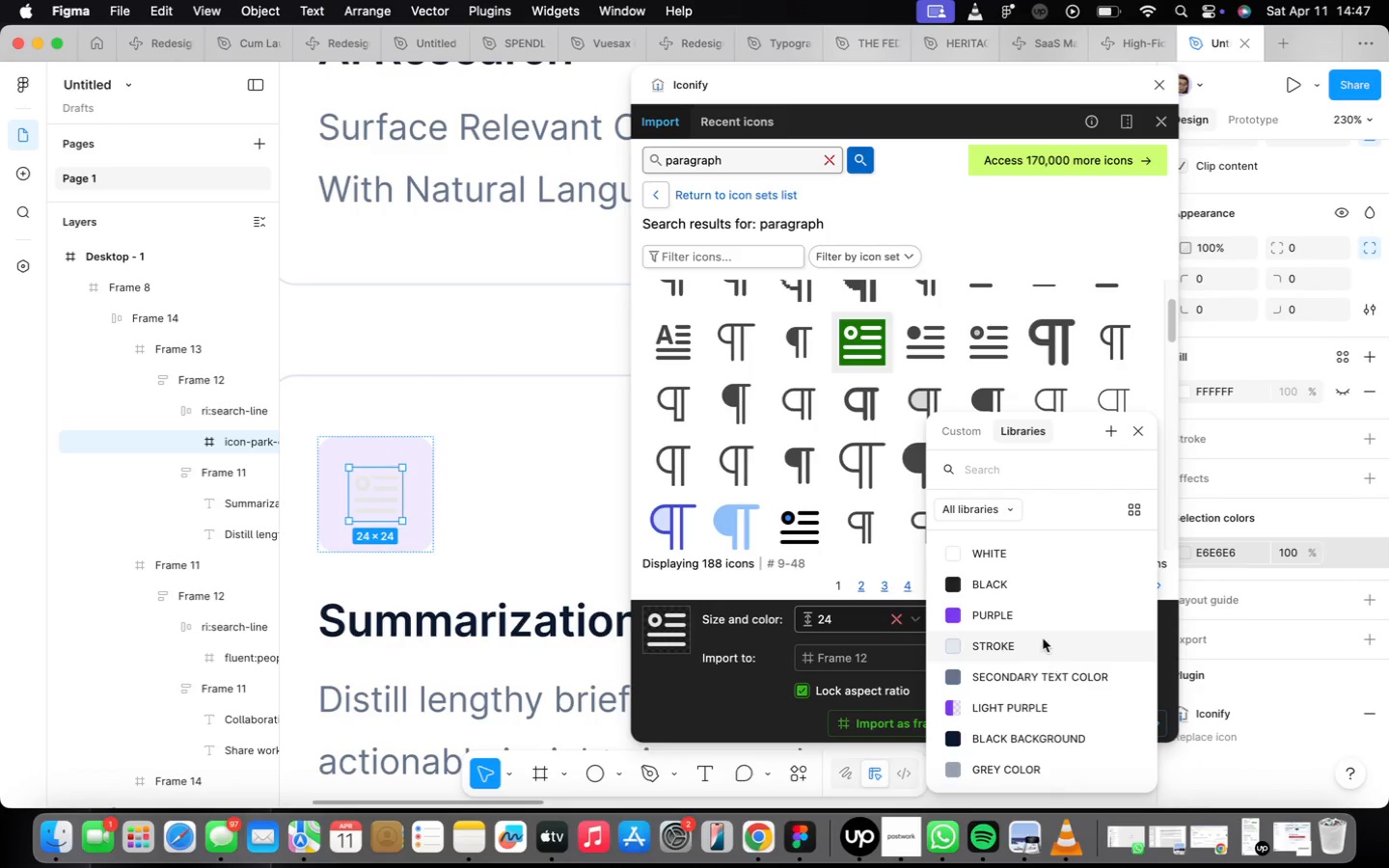 
left_click([1039, 621])
 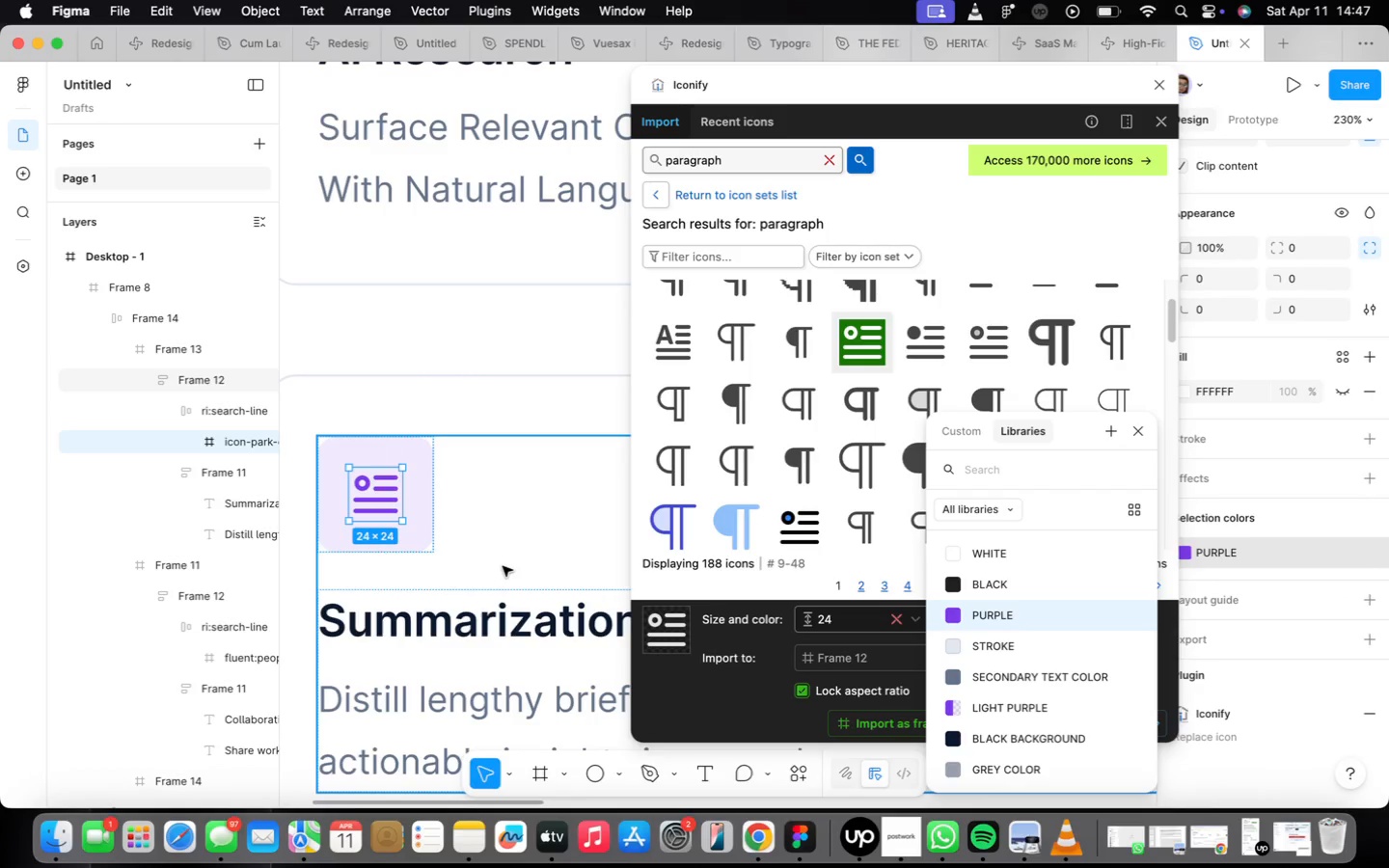 
left_click([497, 564])
 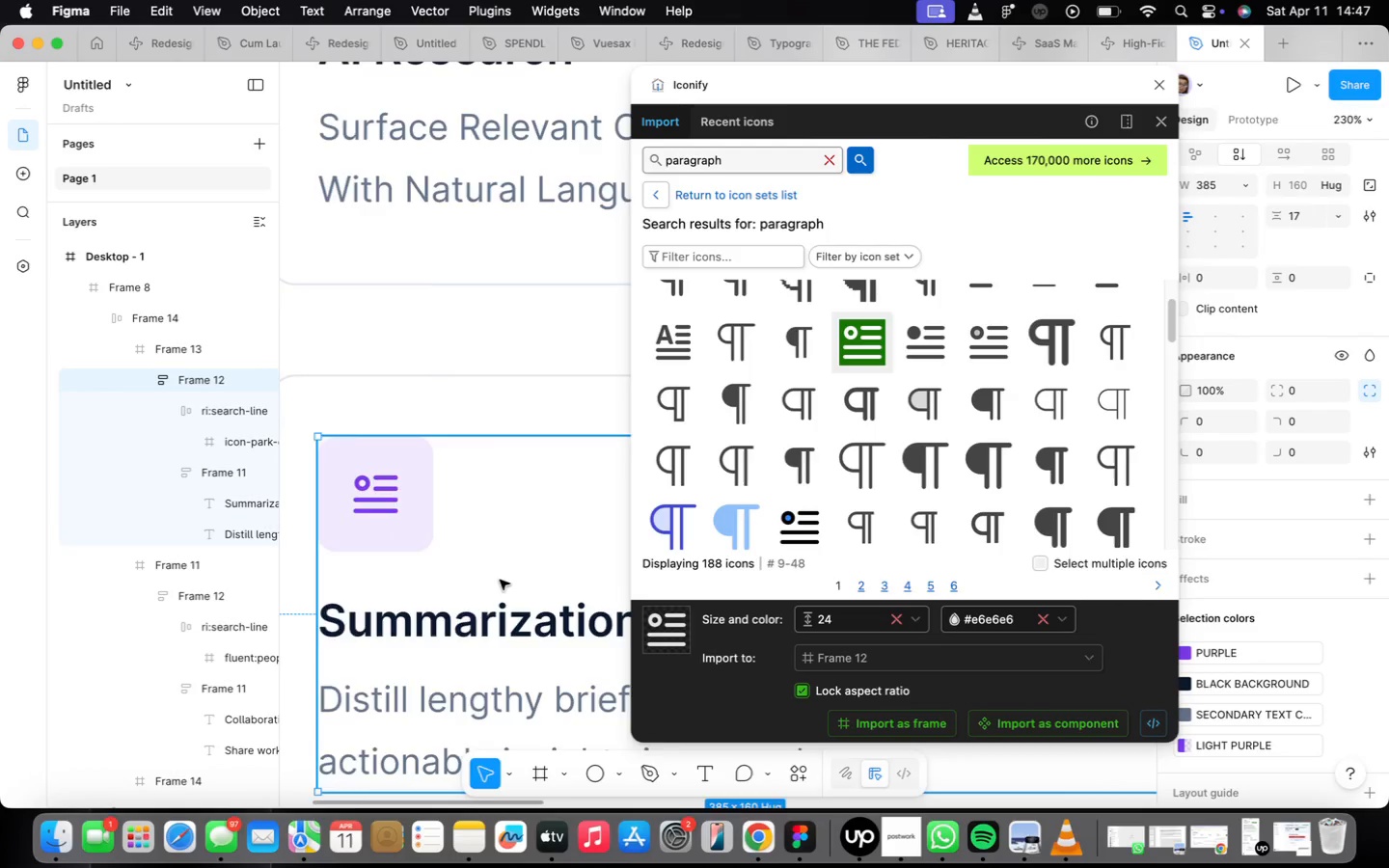 
scroll: coordinate [503, 586], scroll_direction: down, amount: 15.0
 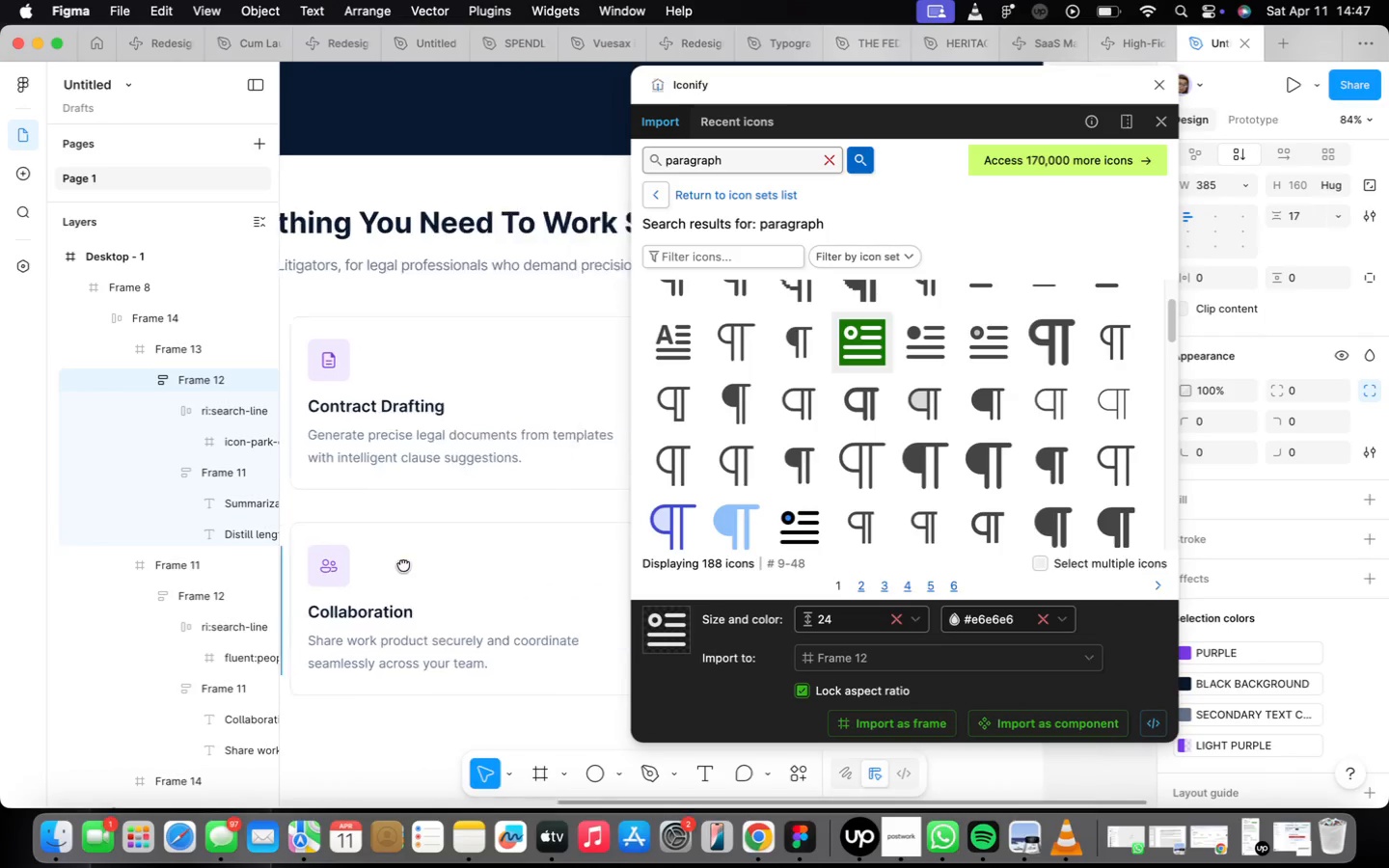 
wait(6.03)
 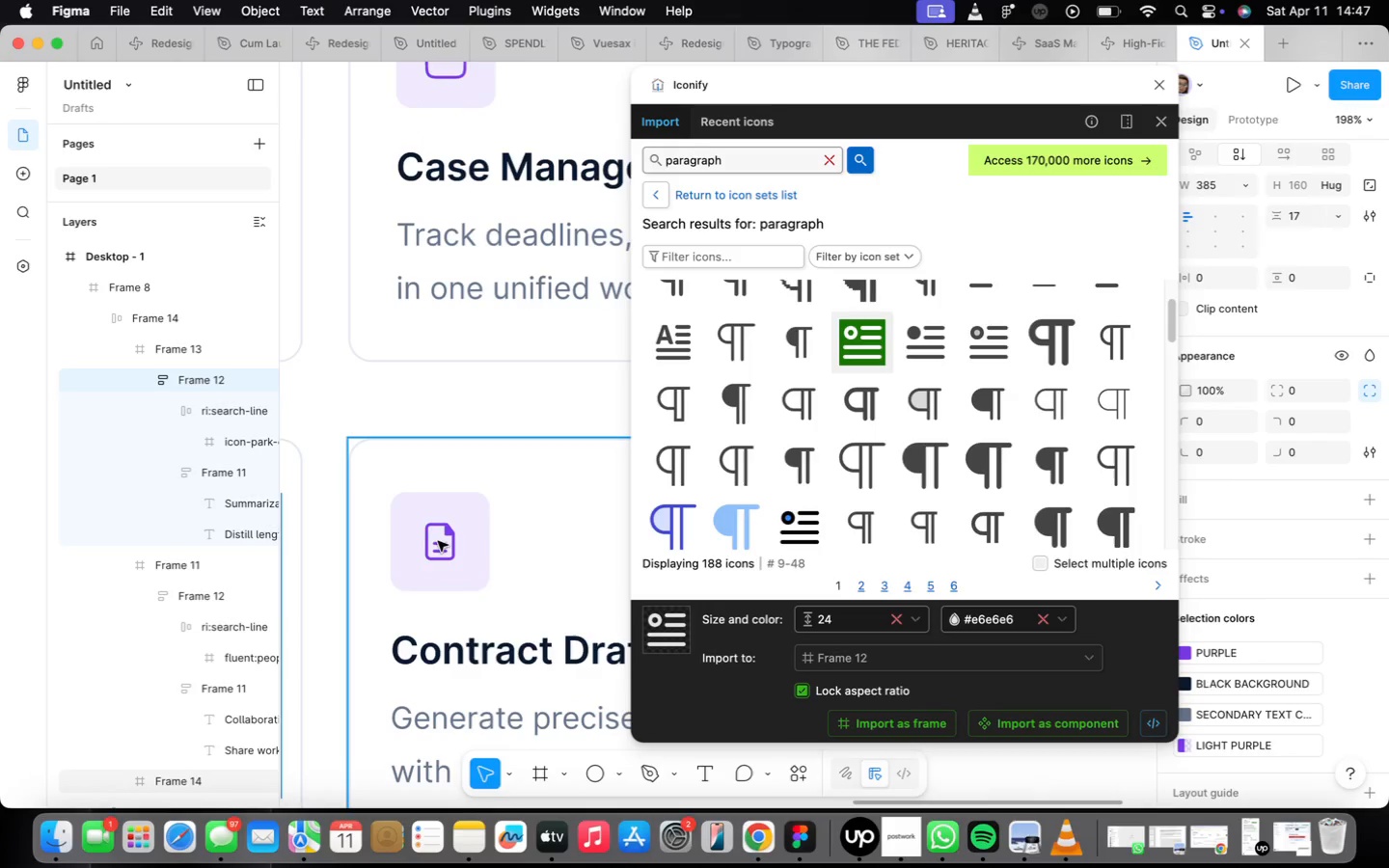 
left_click([444, 542])
 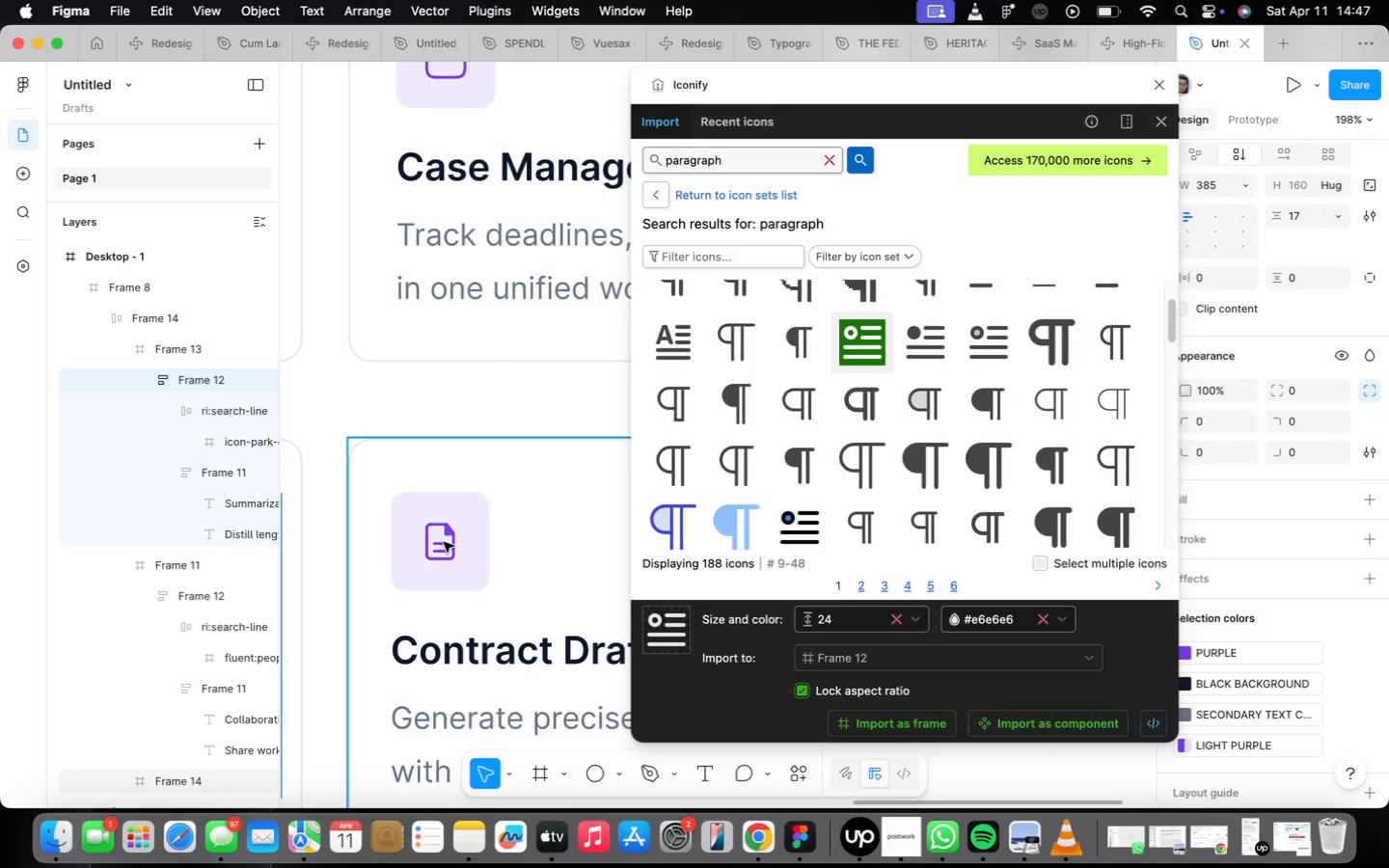 
scroll: coordinate [411, 555], scroll_direction: up, amount: 11.0
 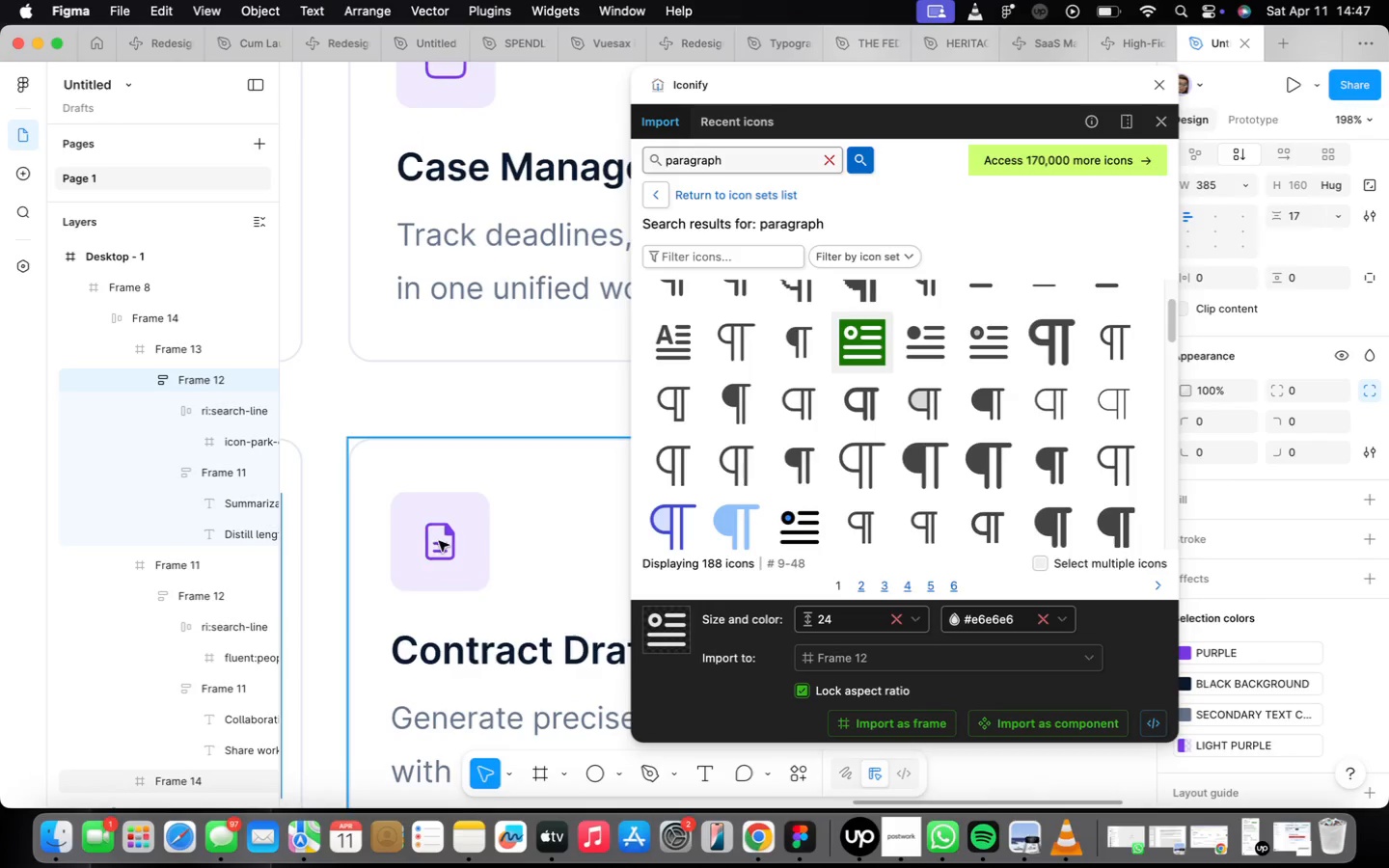 
double_click([444, 542])
 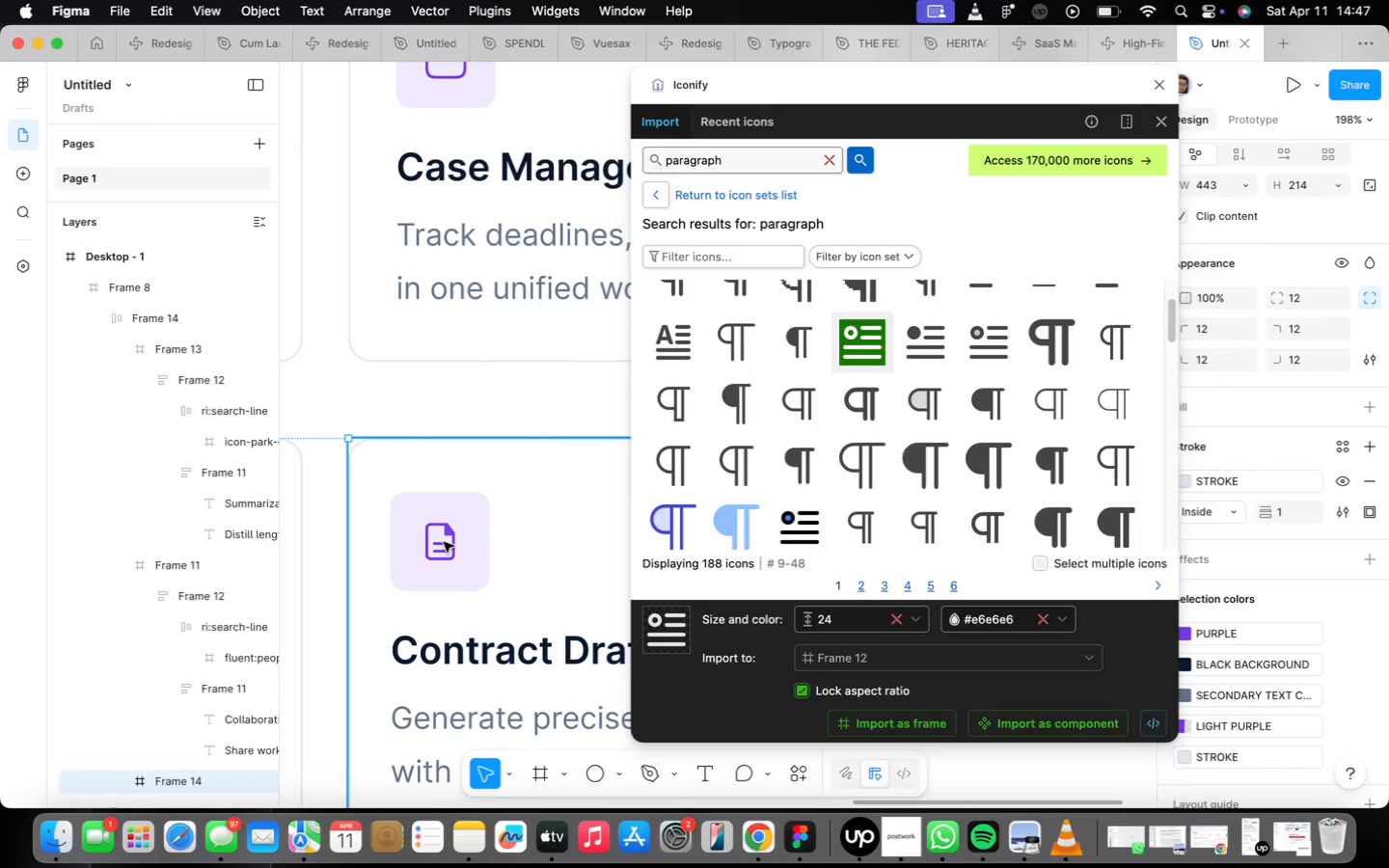 
triple_click([444, 542])
 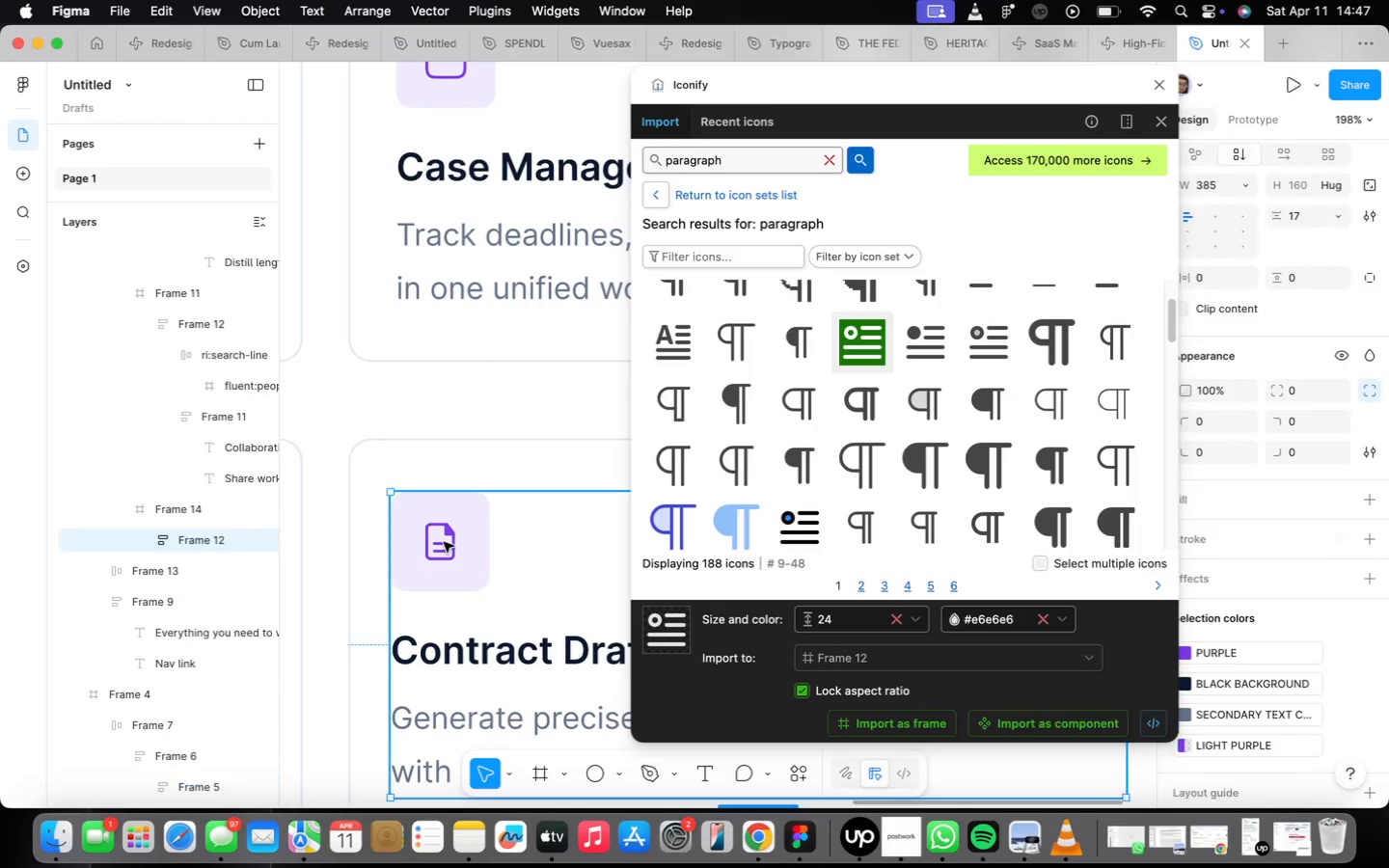 
triple_click([444, 542])
 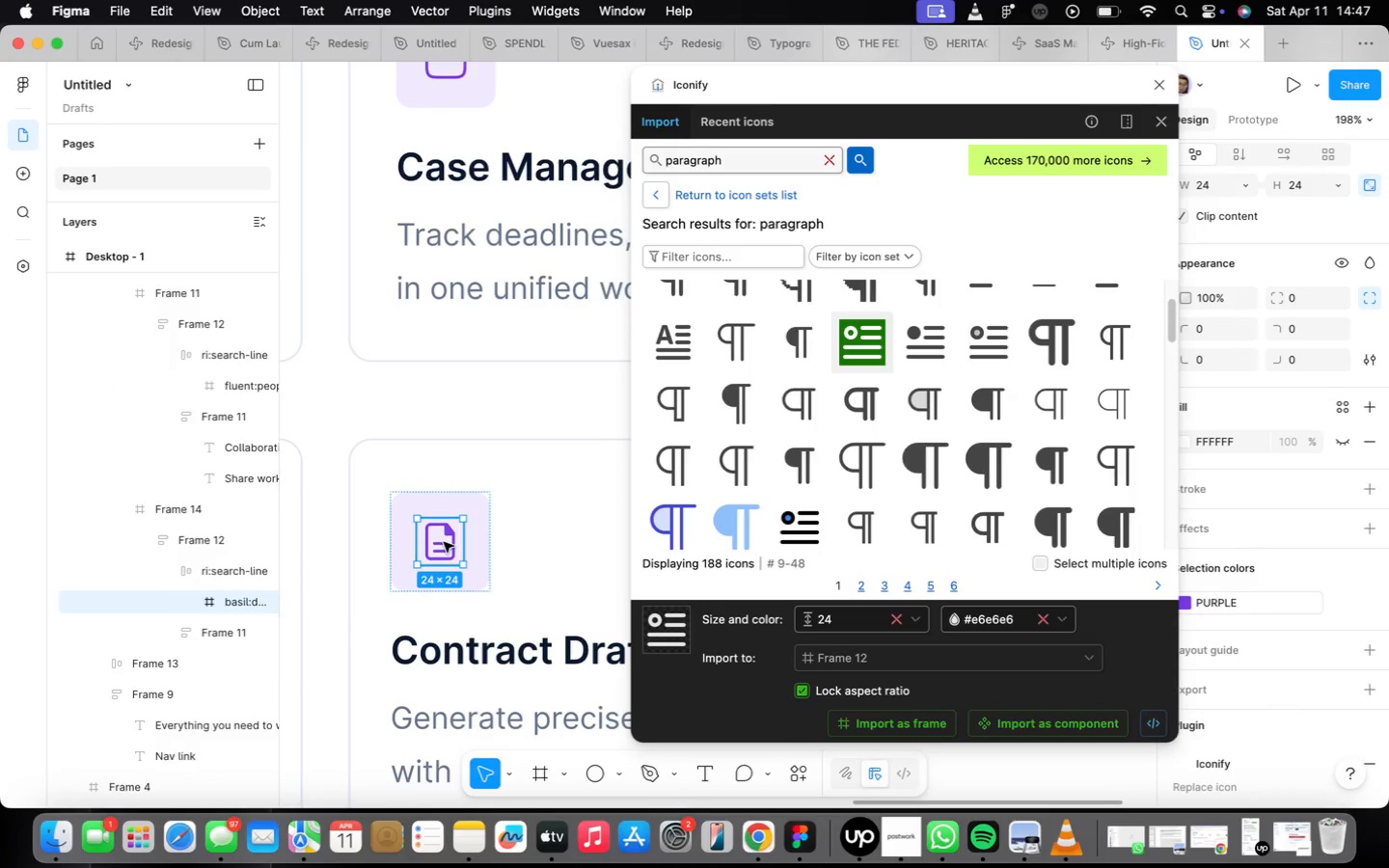 
triple_click([444, 542])
 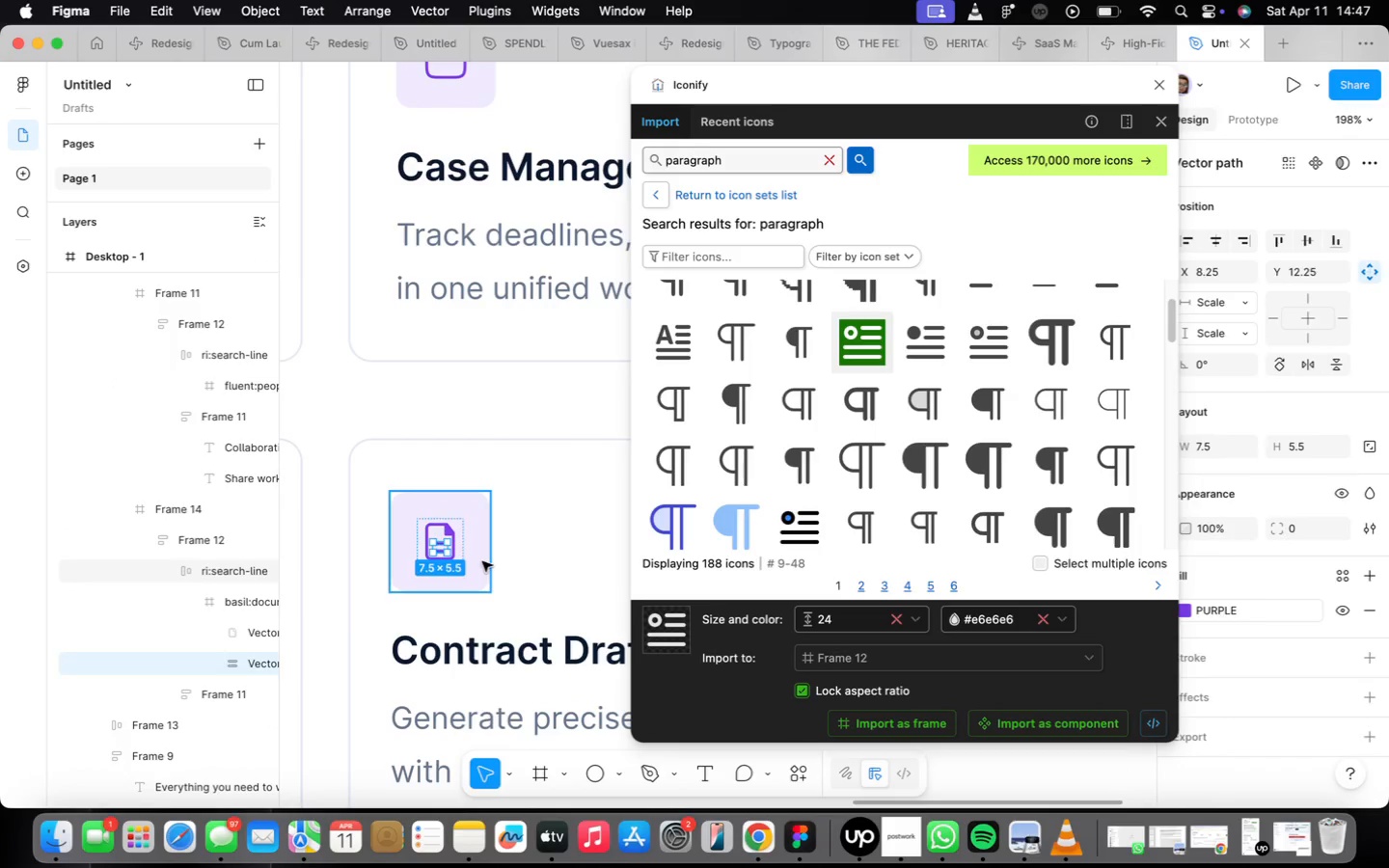 
double_click([436, 547])
 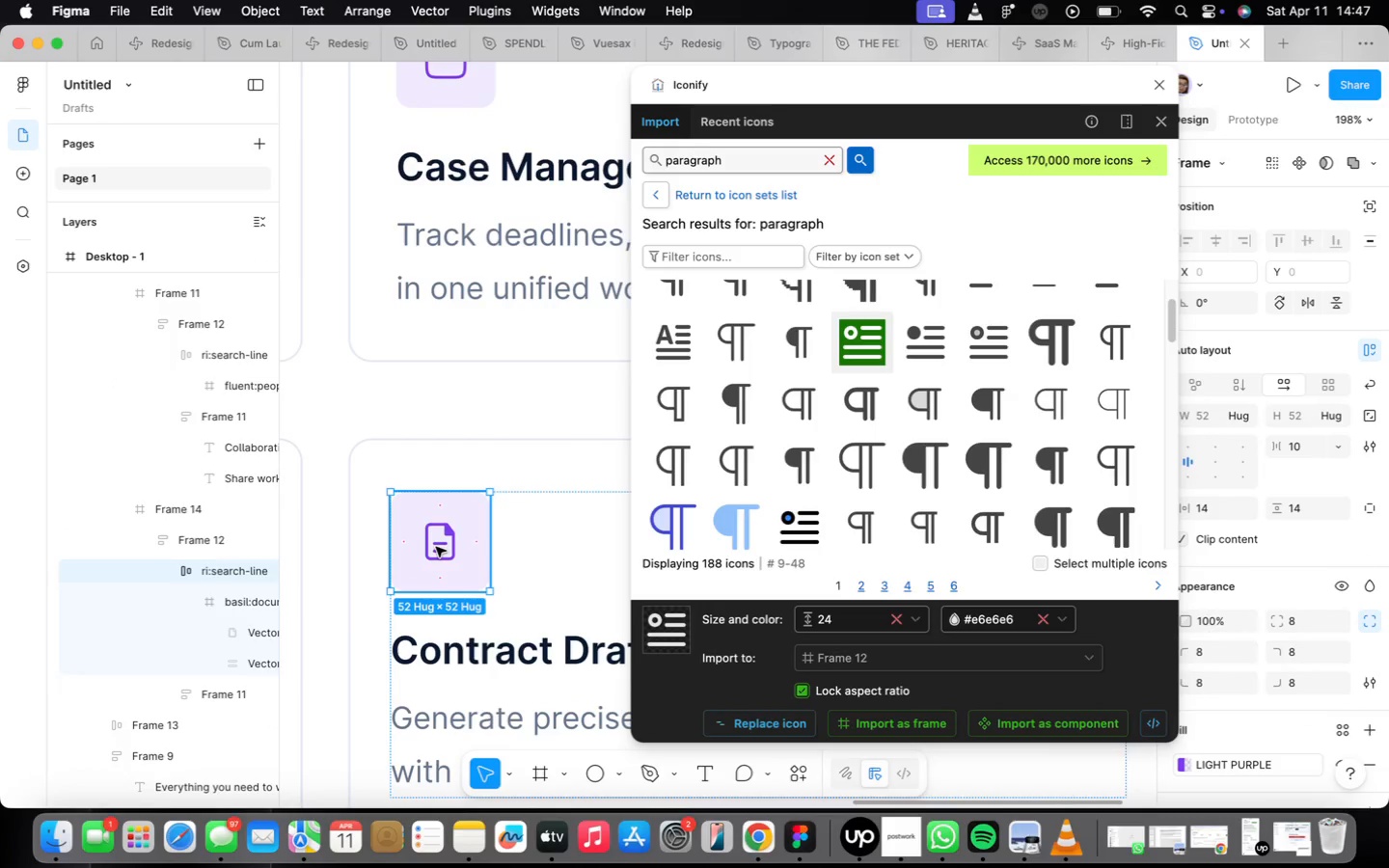 
triple_click([436, 547])
 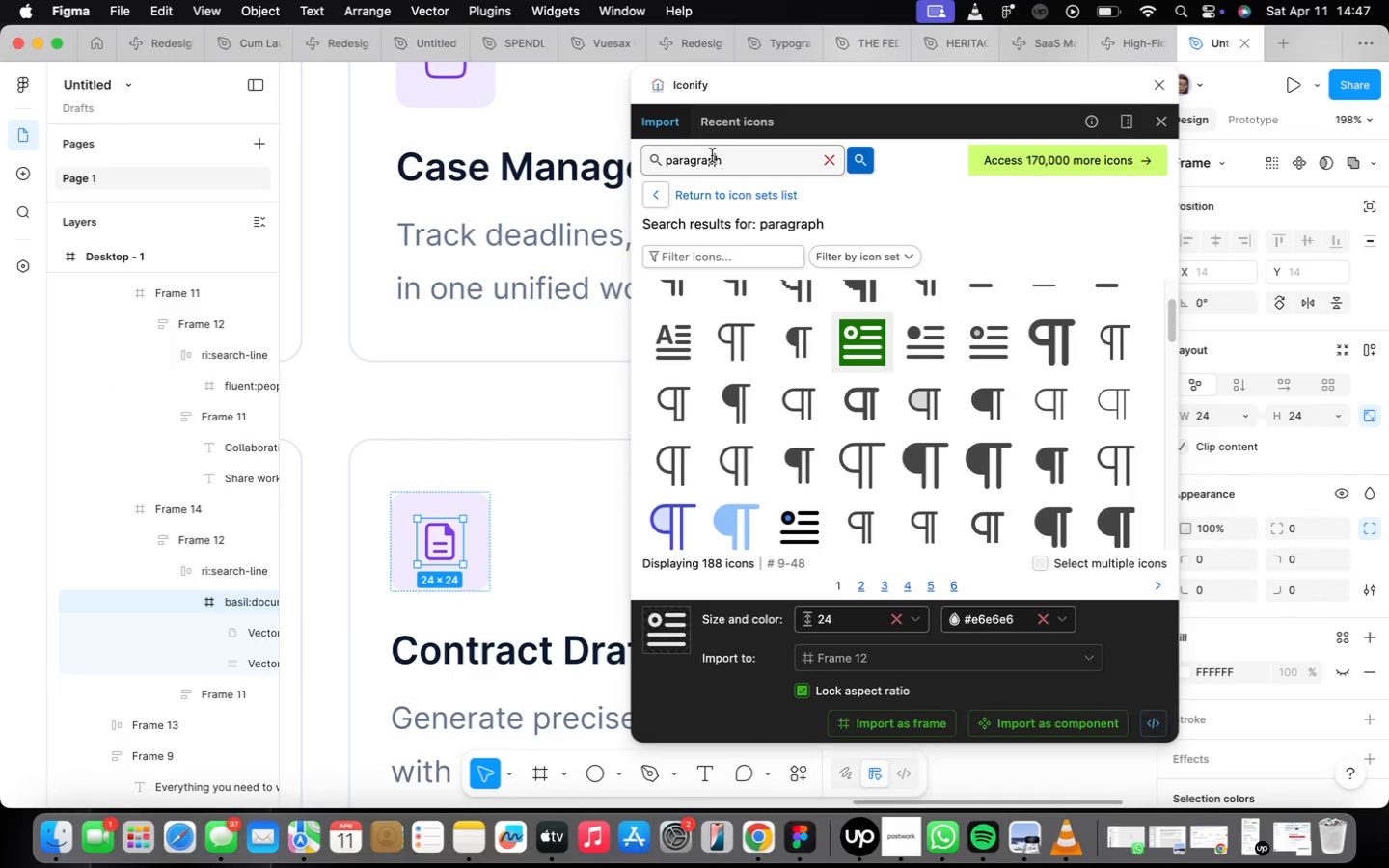 
type(analytics)
 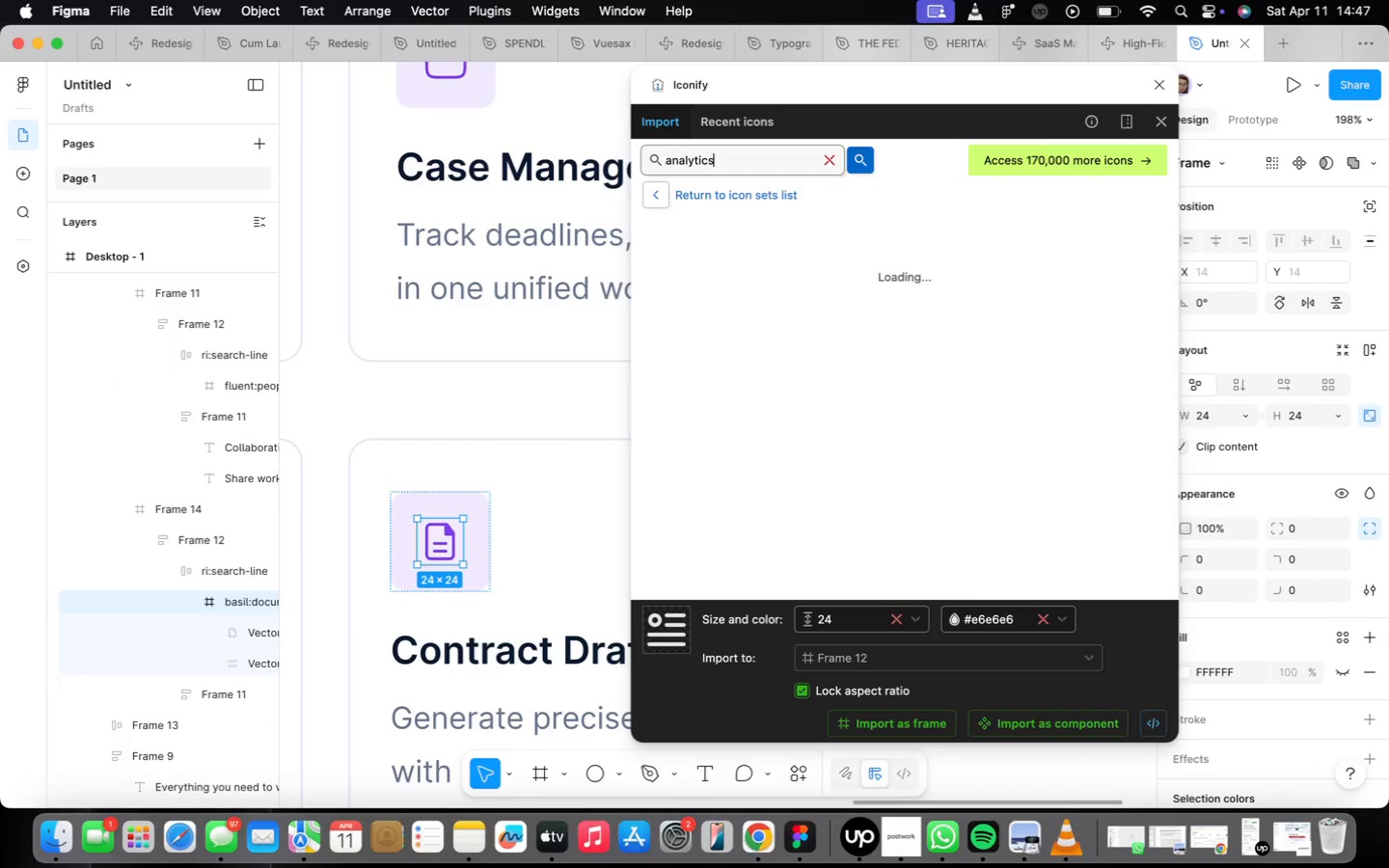 
key(Enter)
 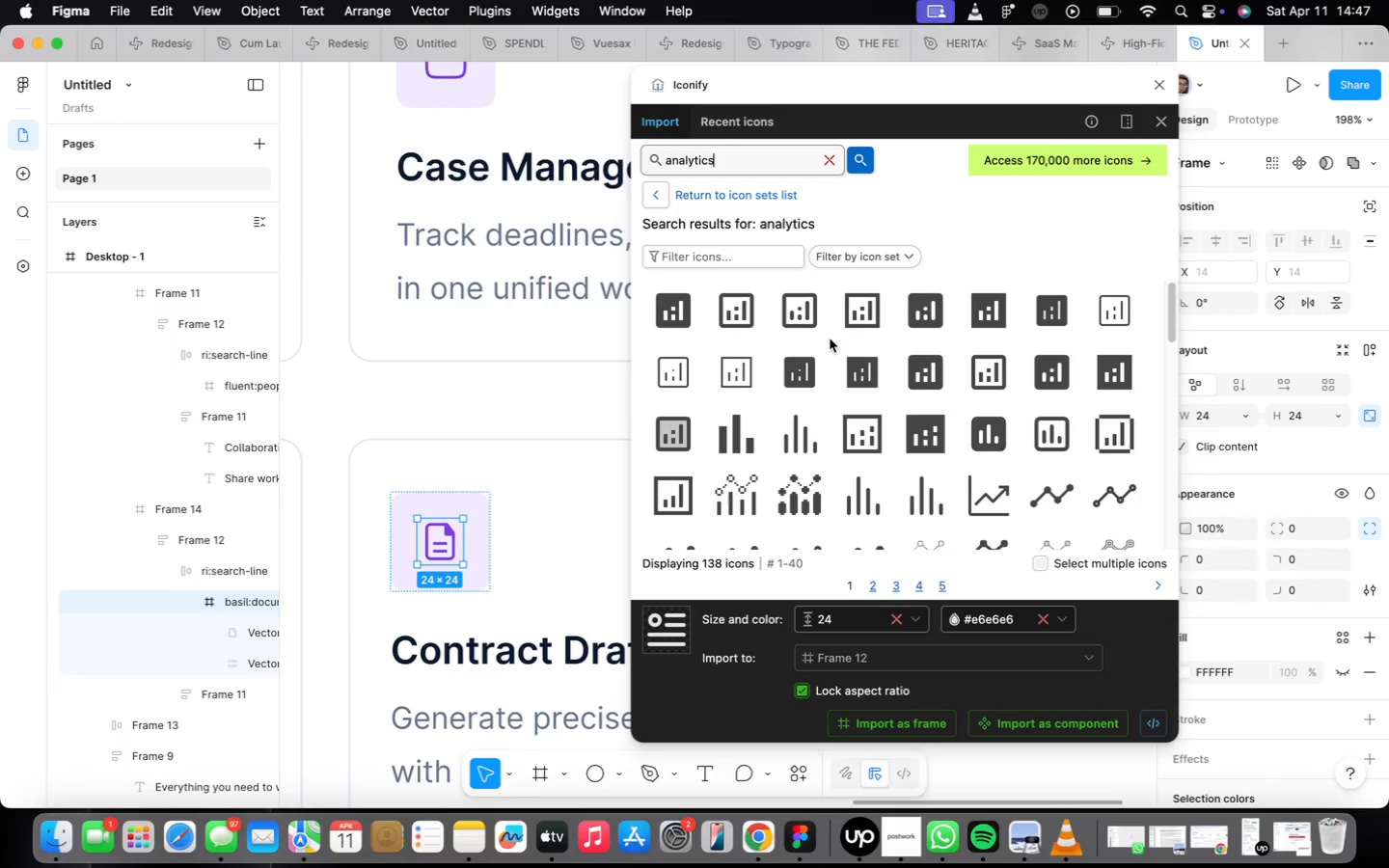 
mouse_move([986, 510])
 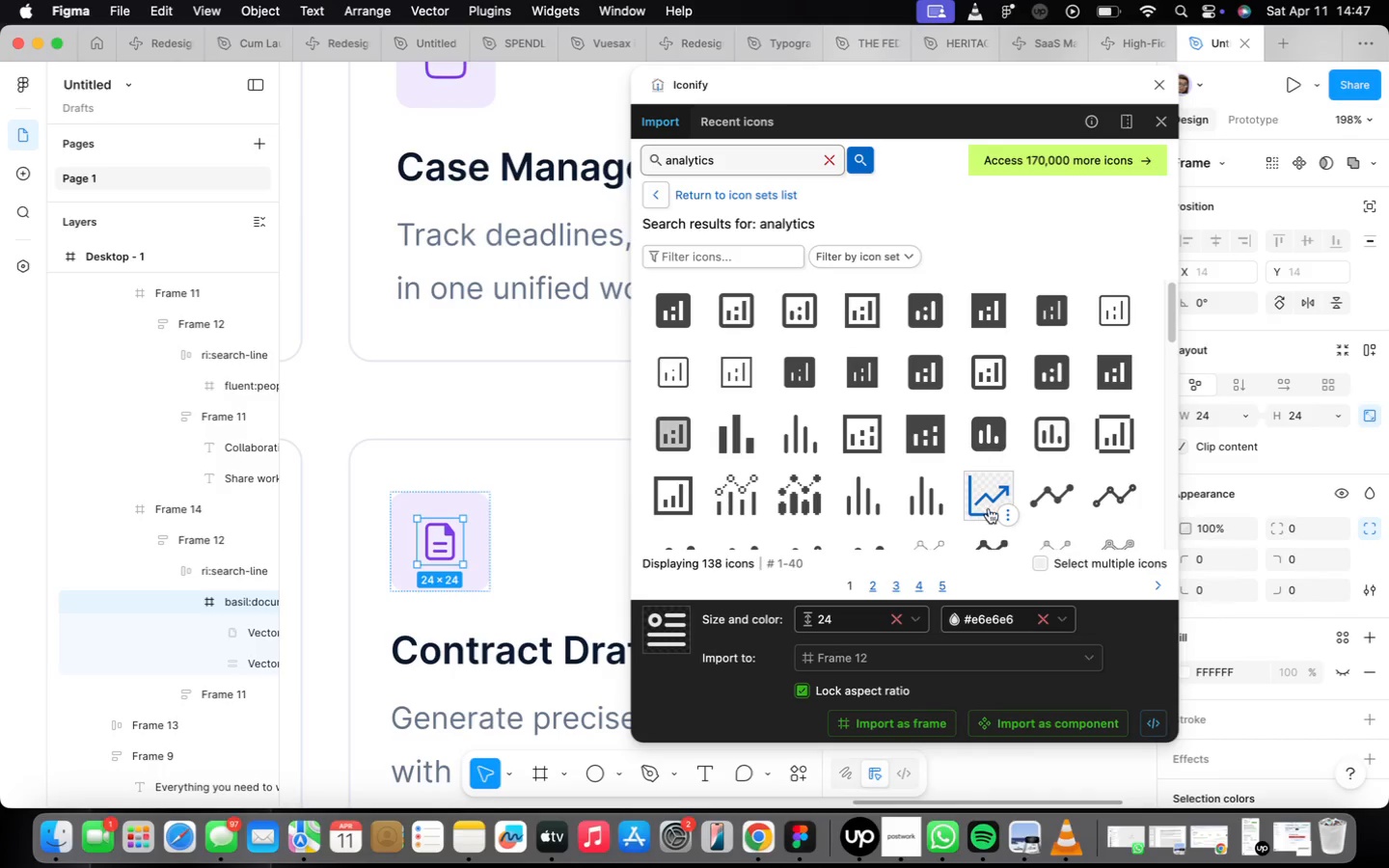 
scroll: coordinate [989, 507], scroll_direction: down, amount: 5.0
 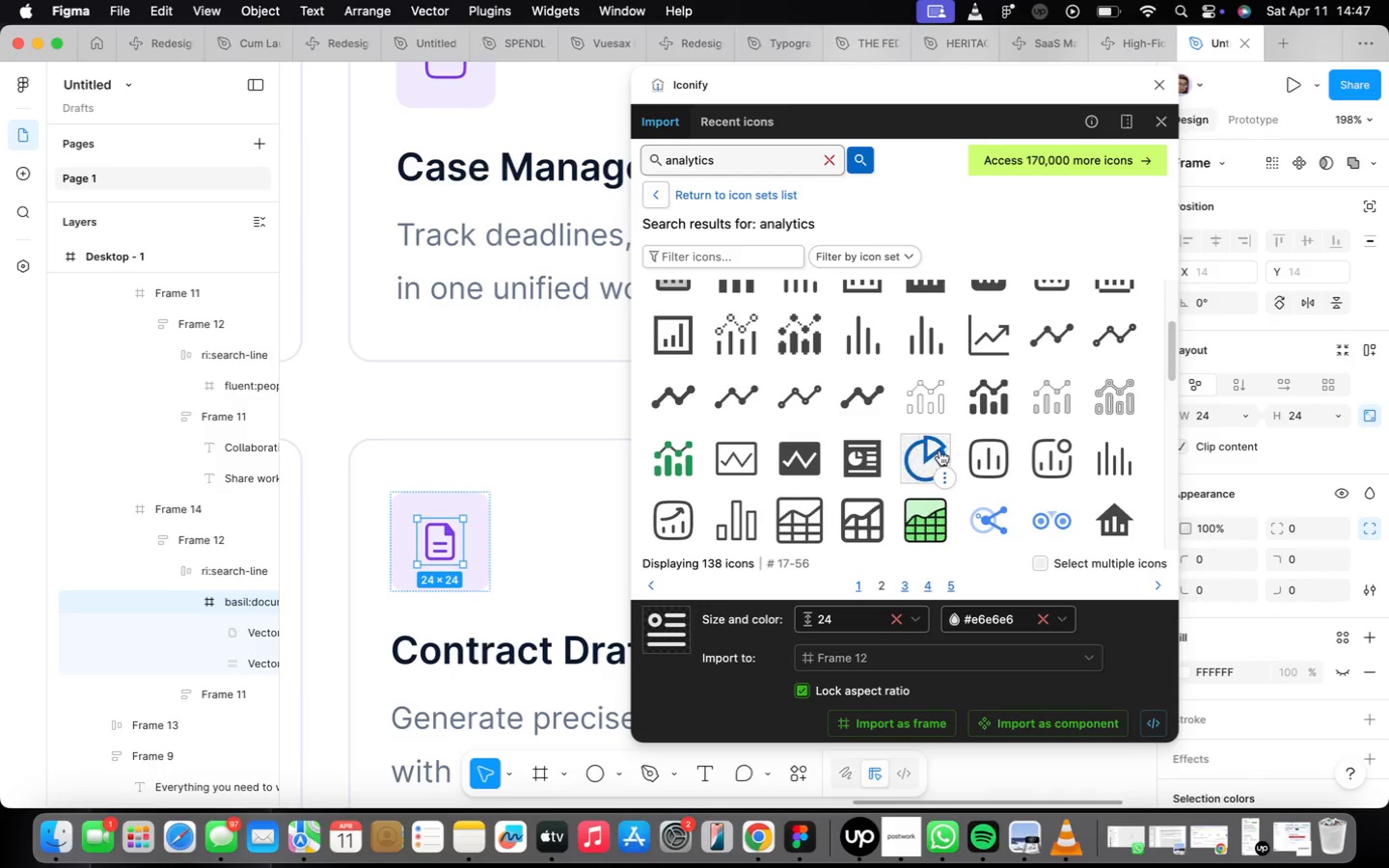 
scroll: coordinate [917, 465], scroll_direction: up, amount: 4.0
 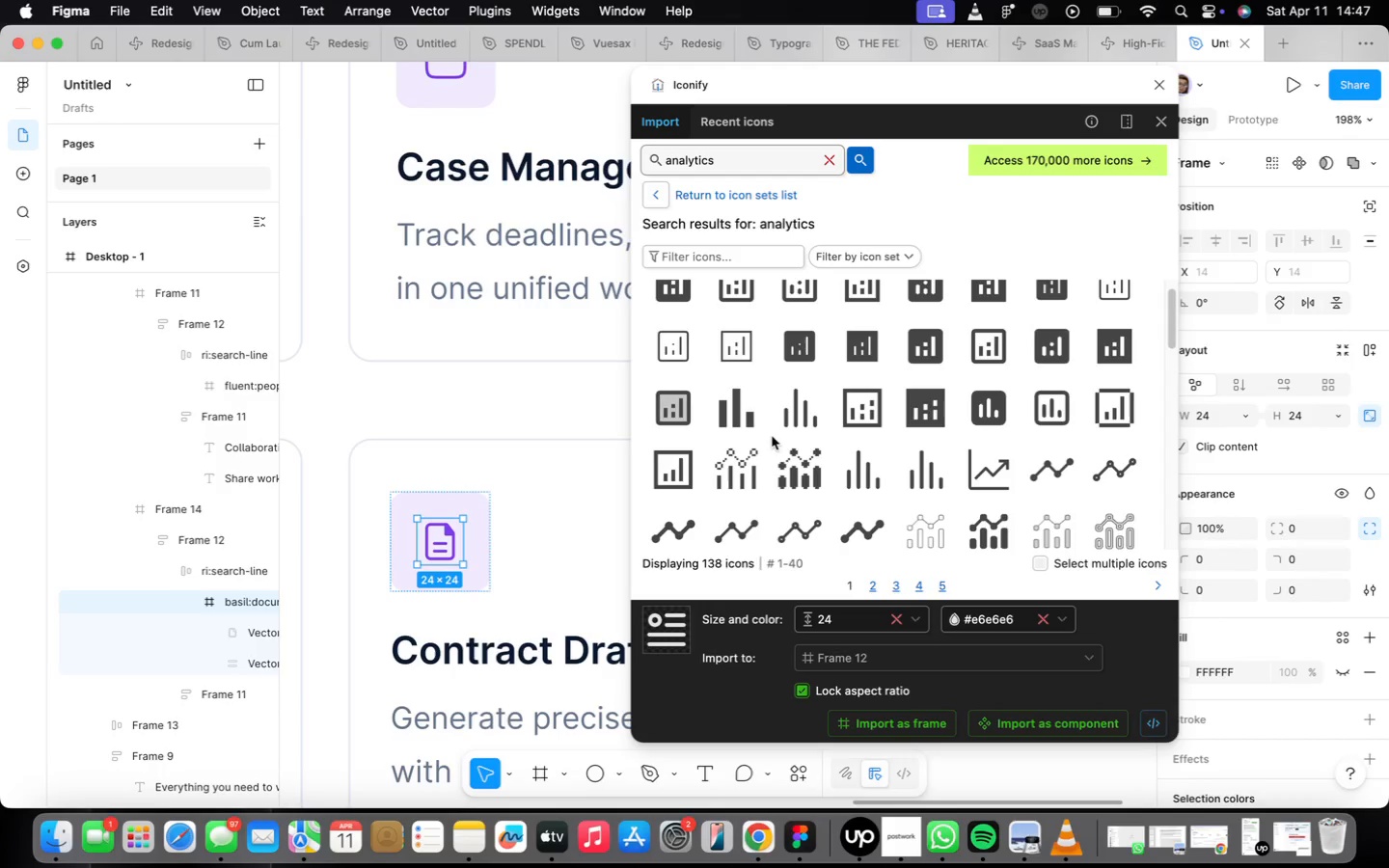 
left_click([810, 424])
 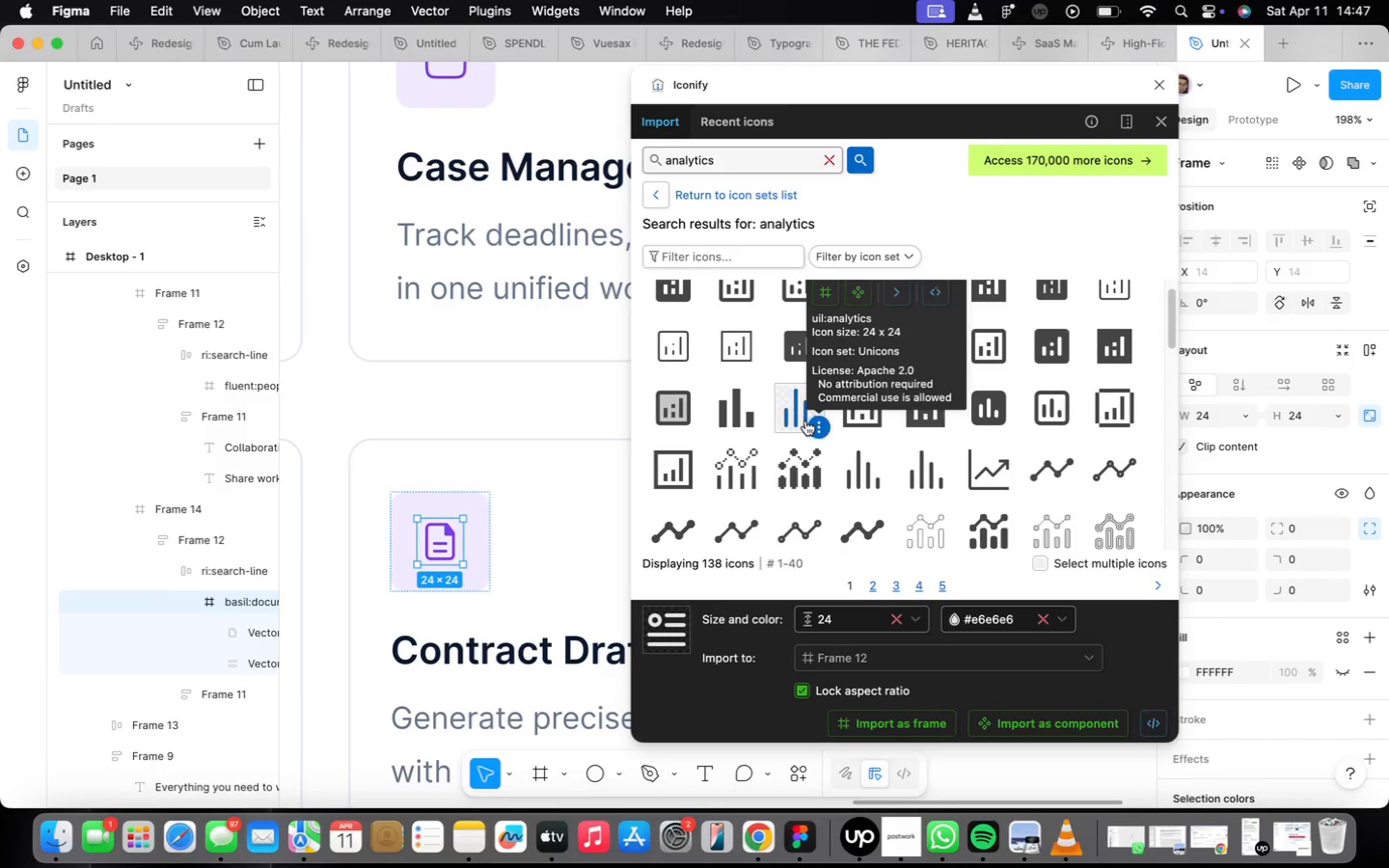 
left_click([797, 415])
 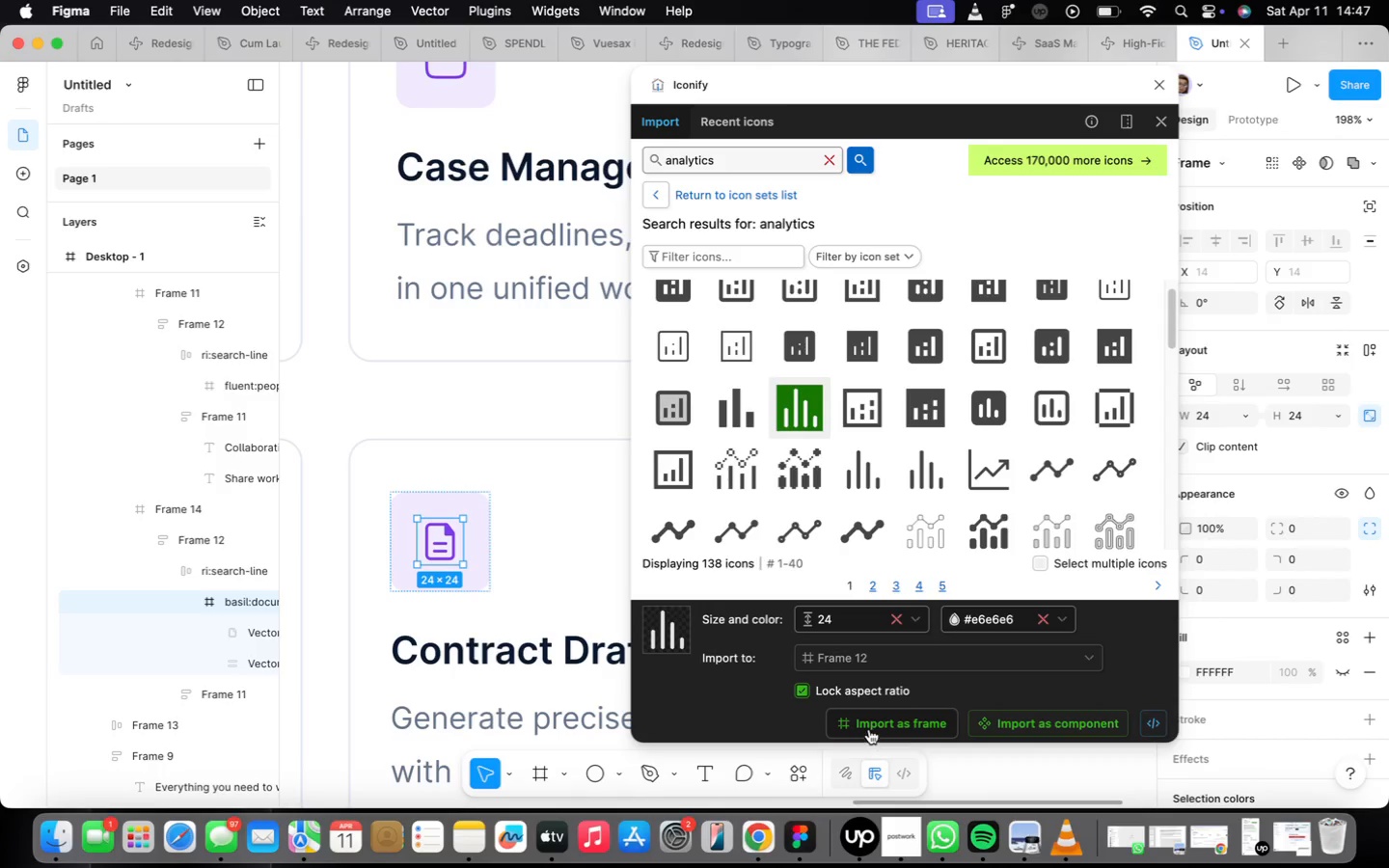 
left_click([871, 720])
 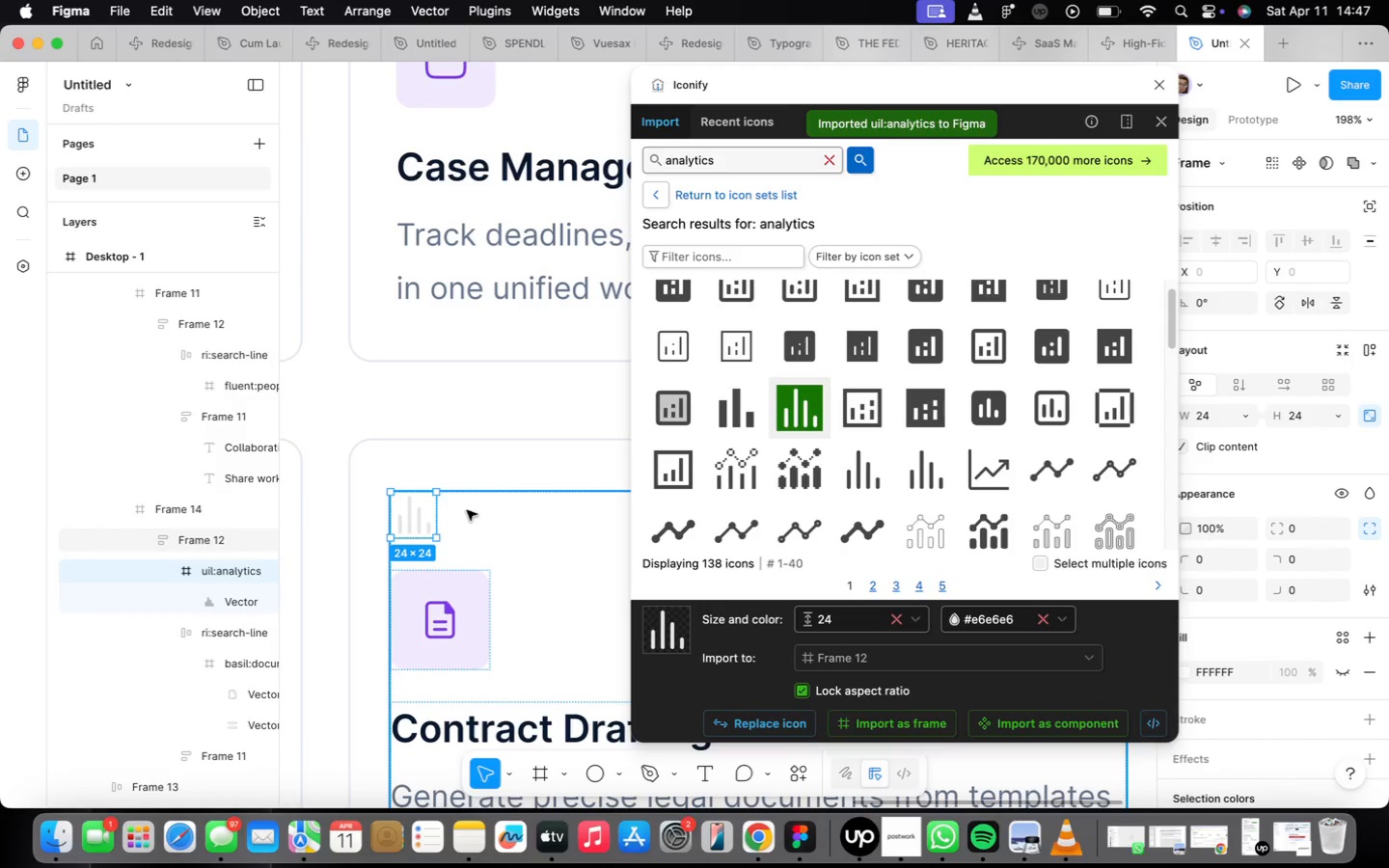 
key(Meta+X)
 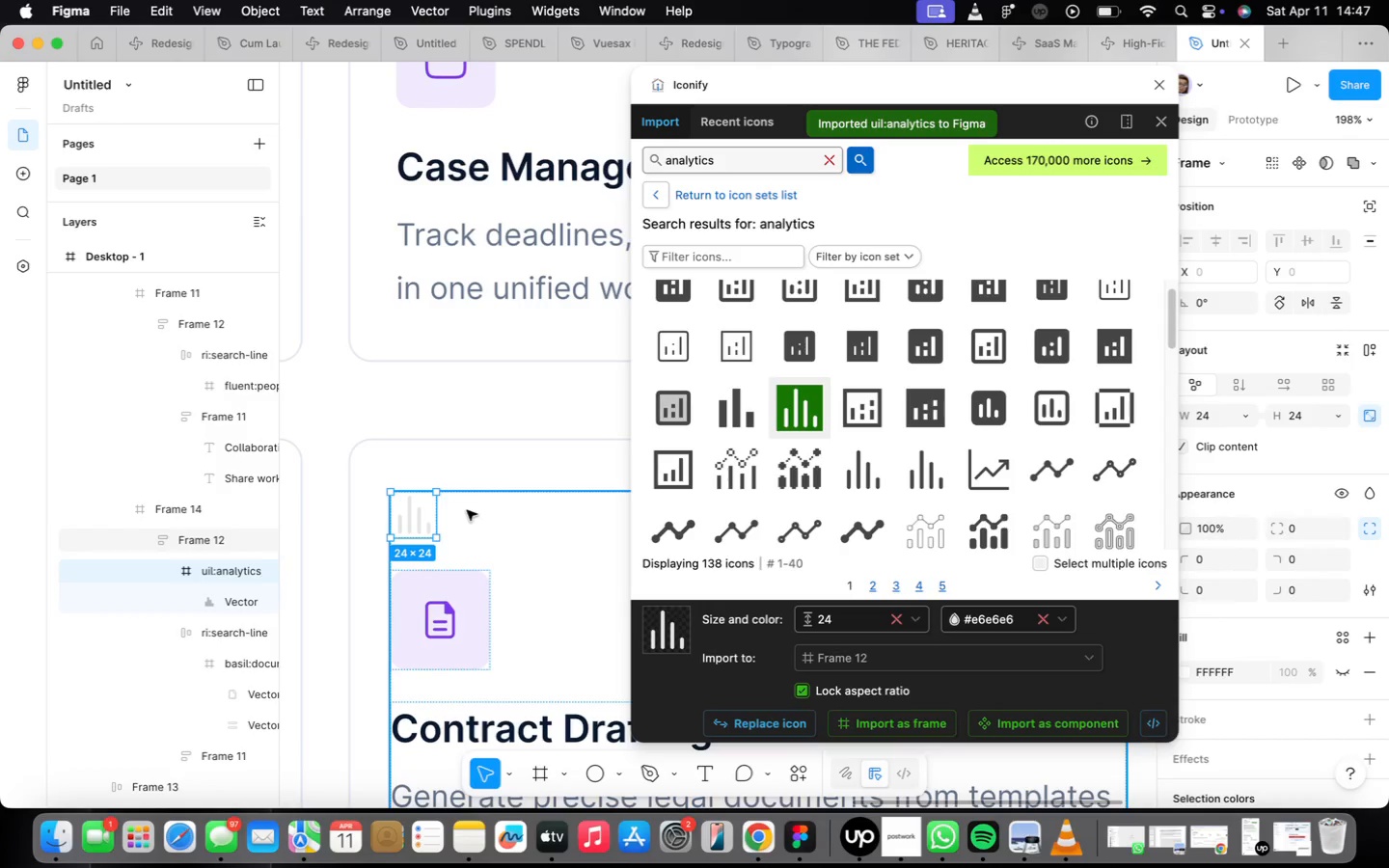 
key(Meta+CommandLeft)
 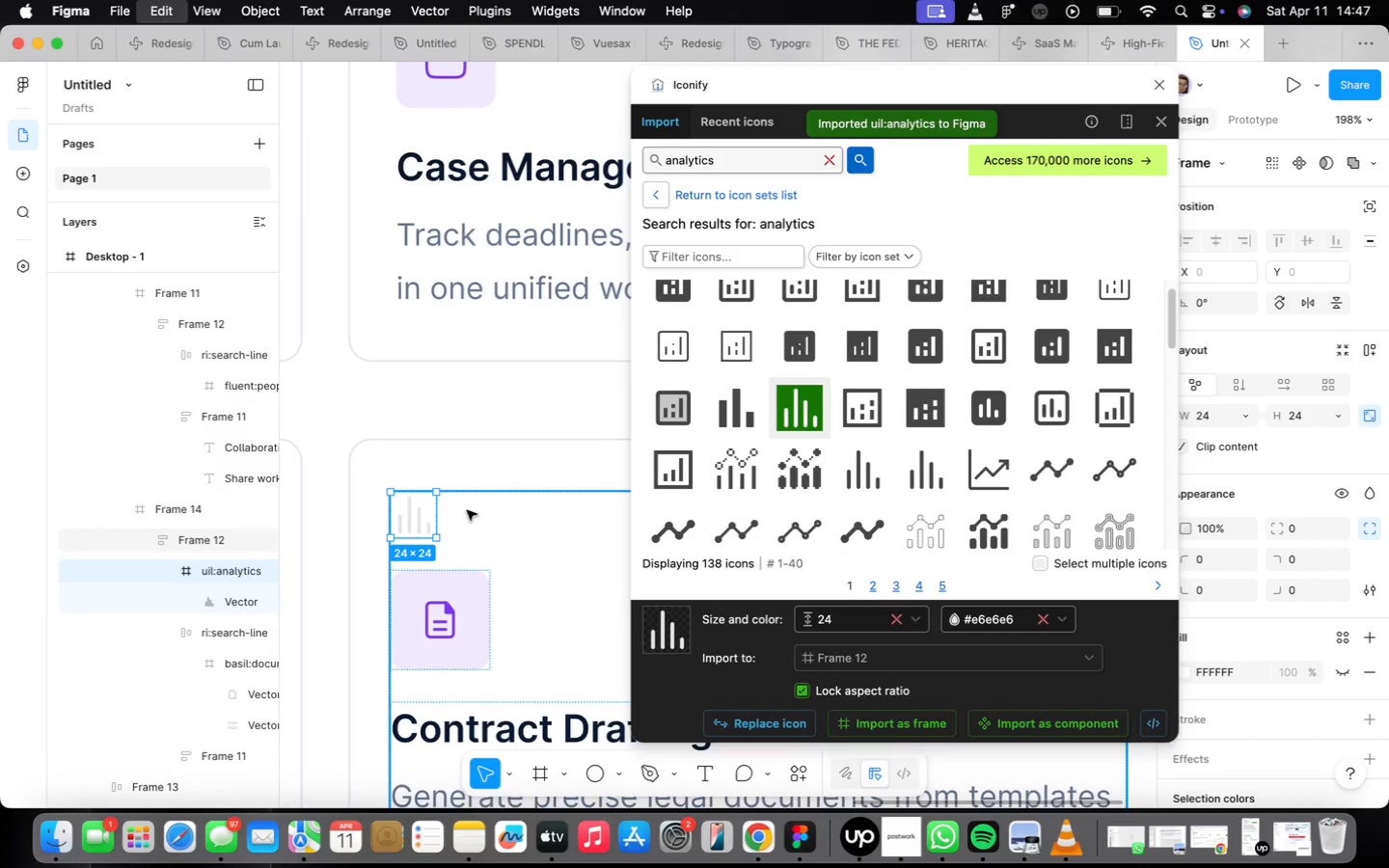 
key(Meta+X)
 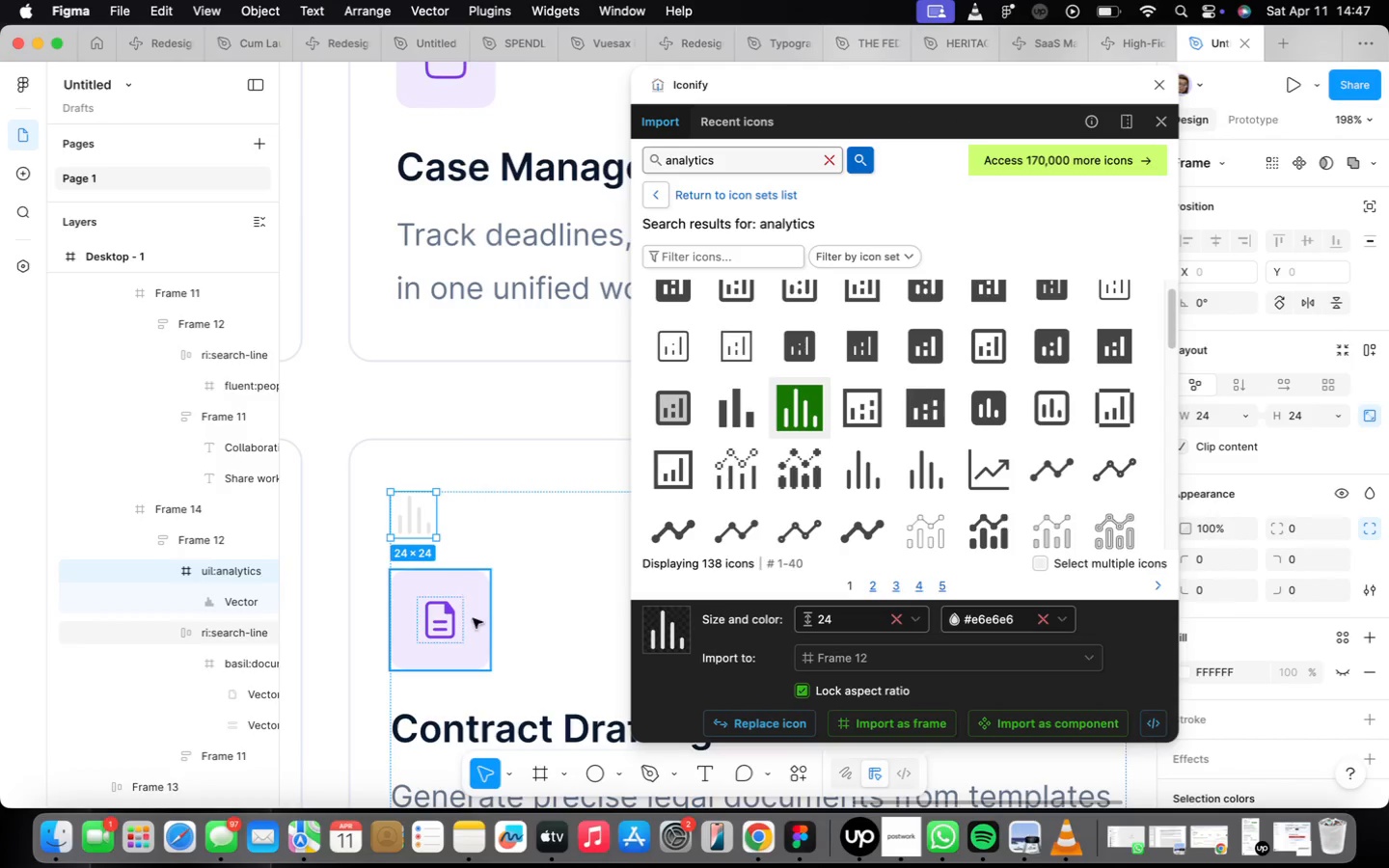 
left_click([449, 628])
 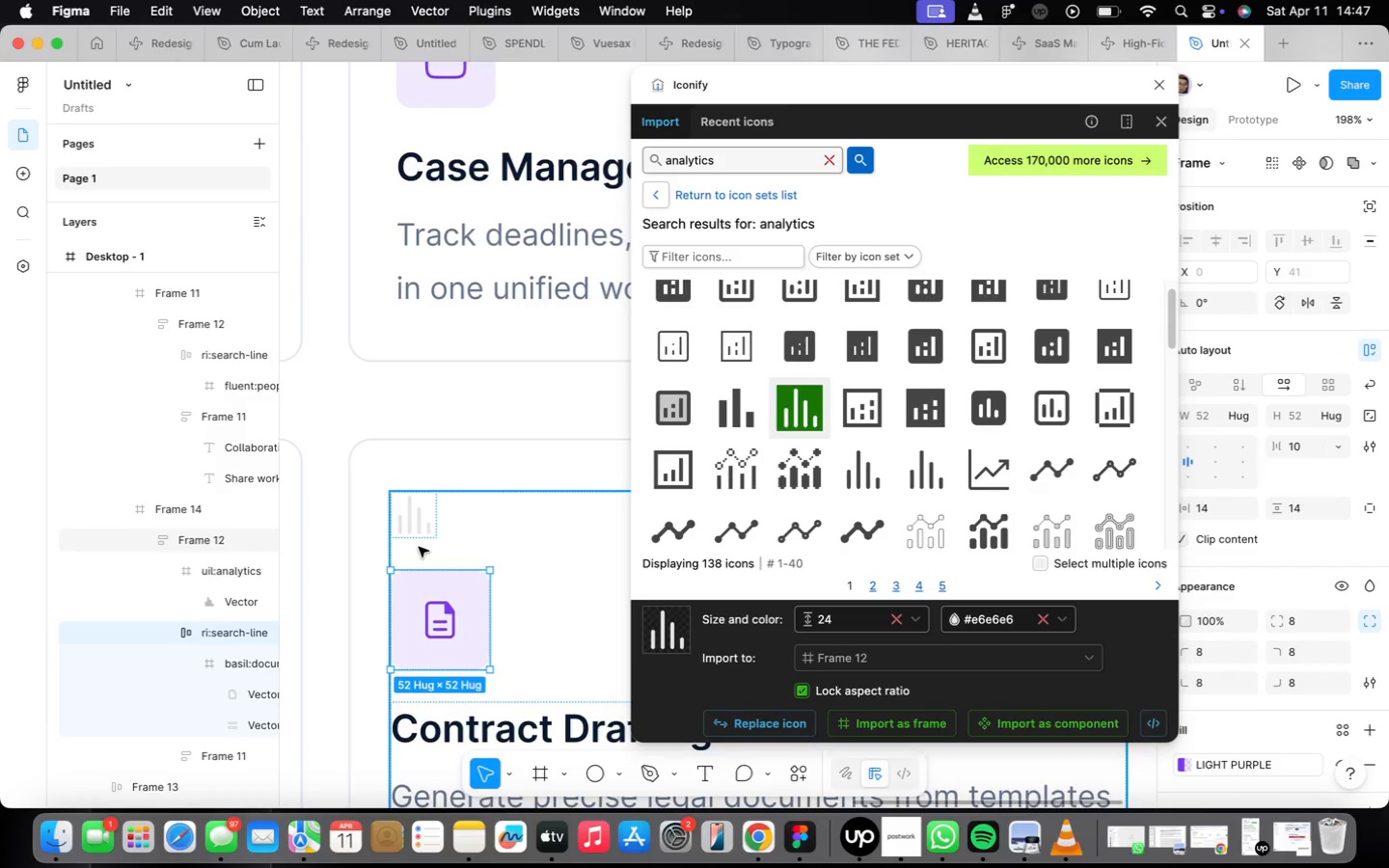 
left_click([415, 540])
 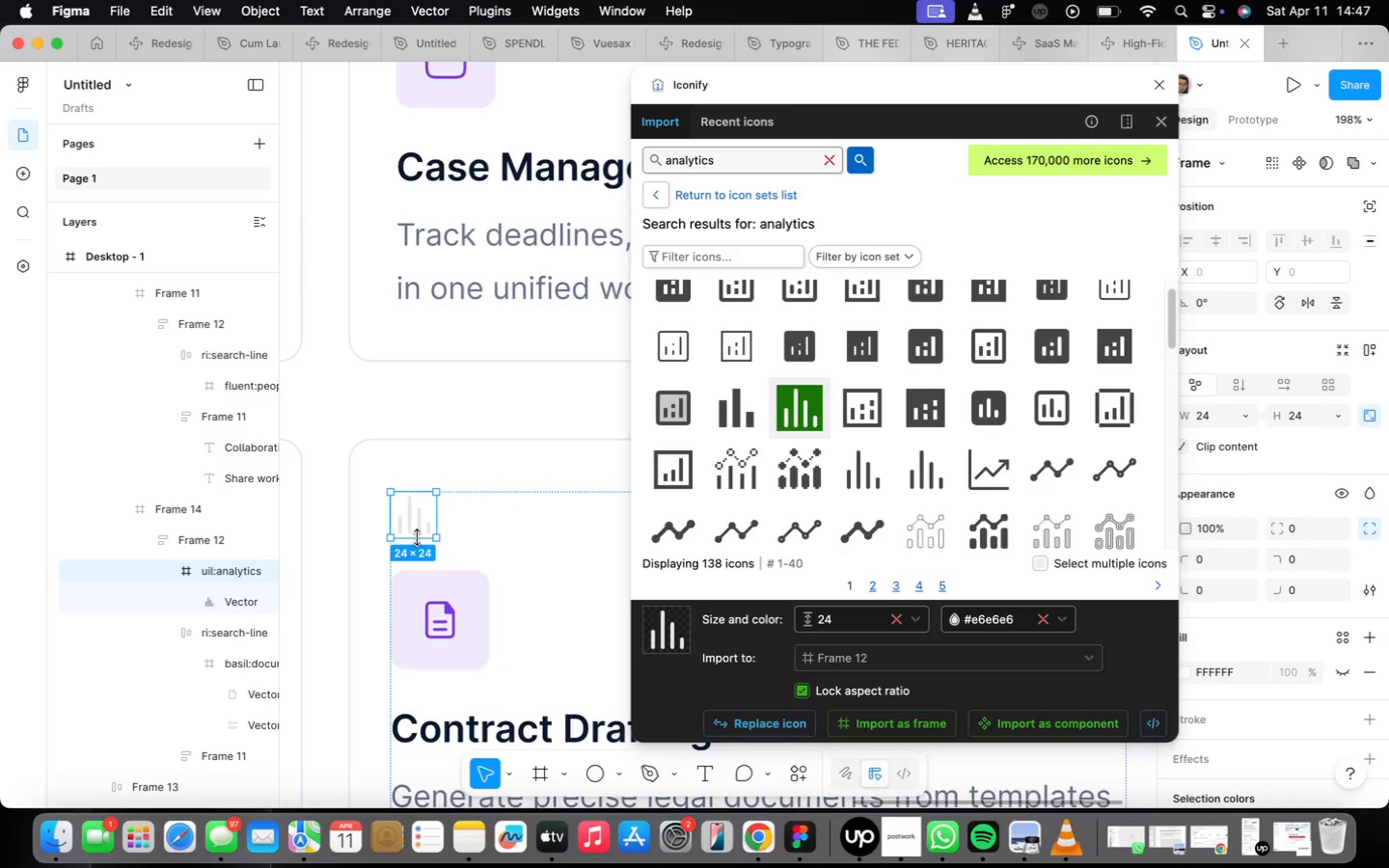 
key(Meta+CommandLeft)
 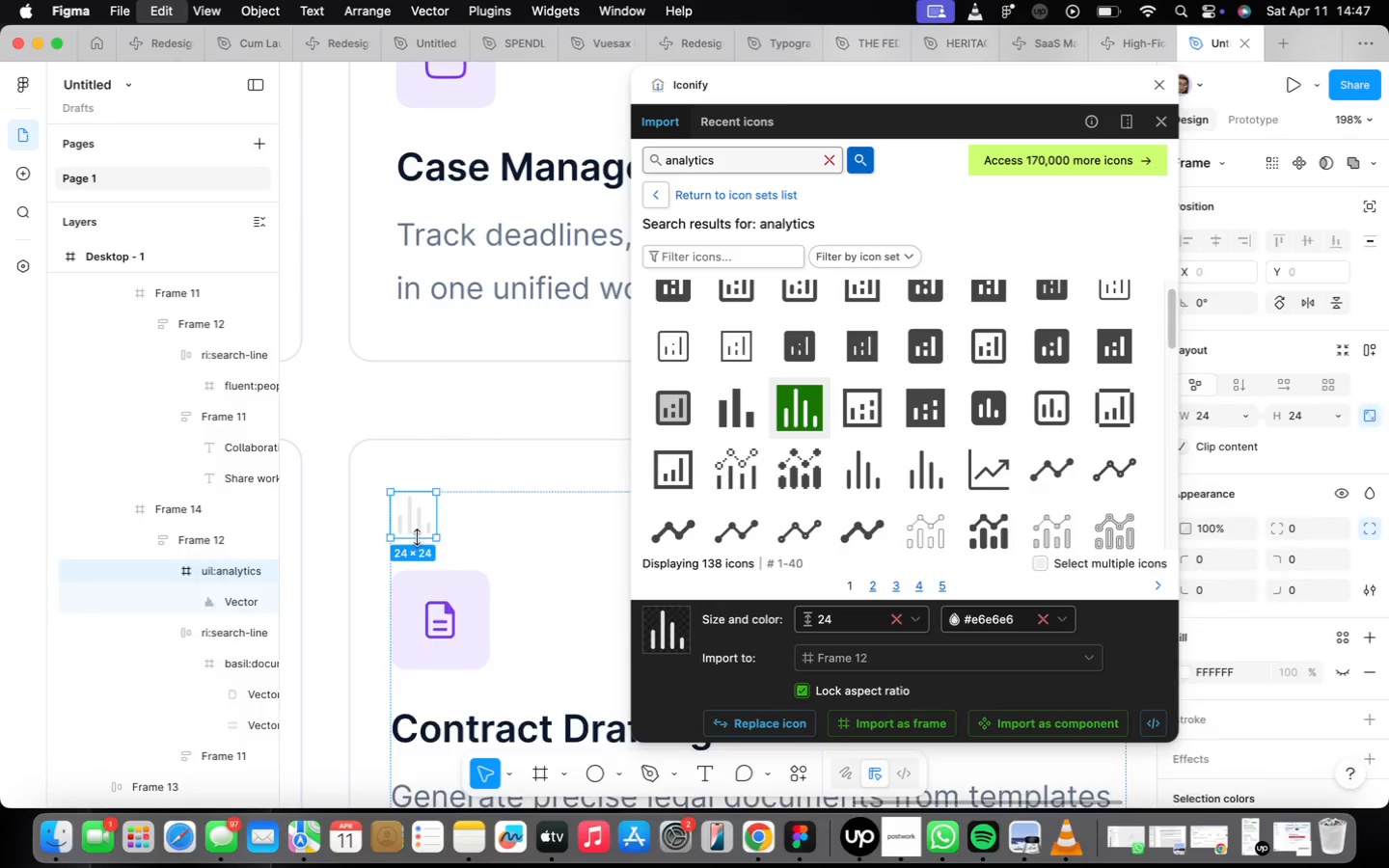 
key(Meta+X)
 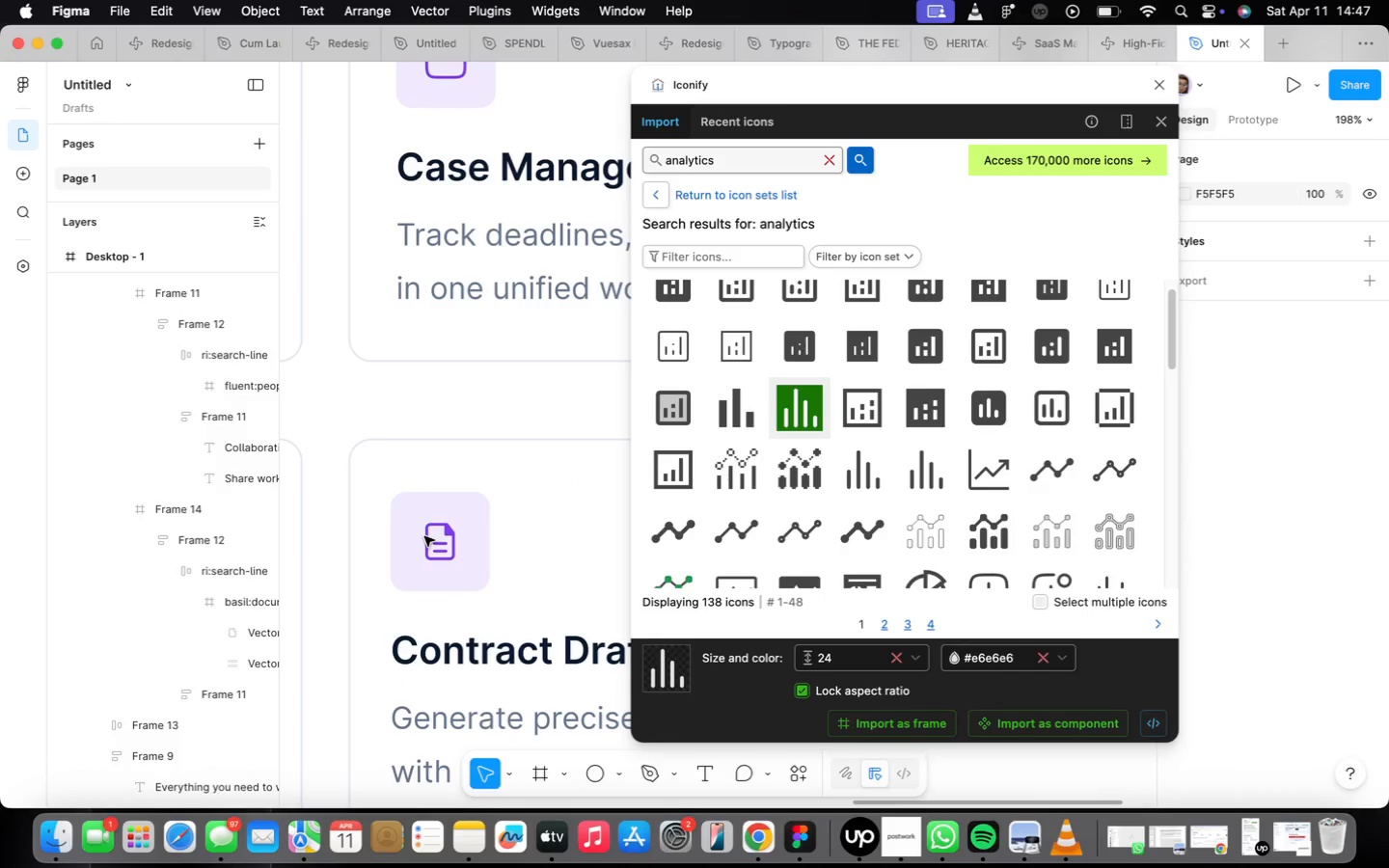 
double_click([429, 542])
 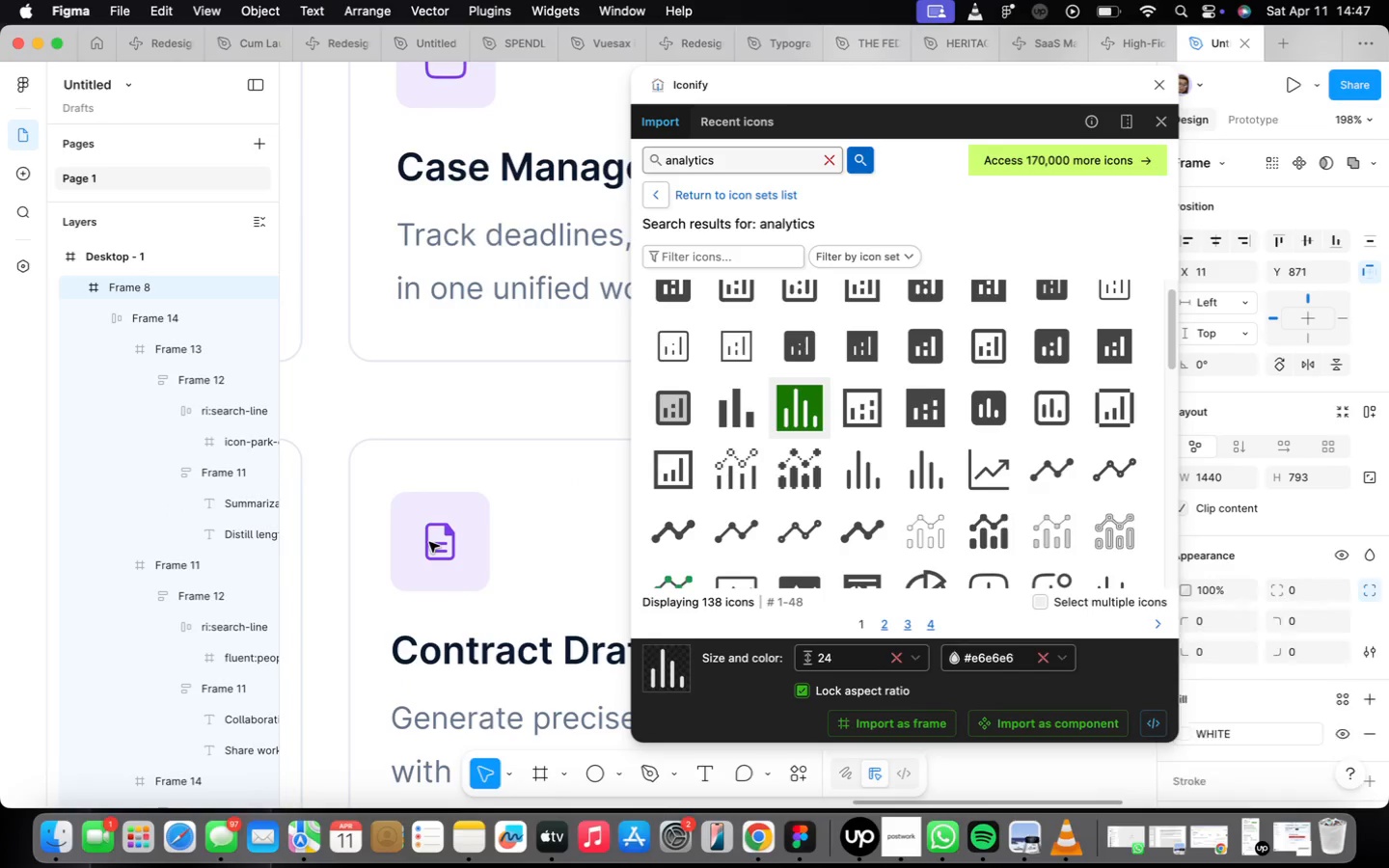 
triple_click([429, 542])
 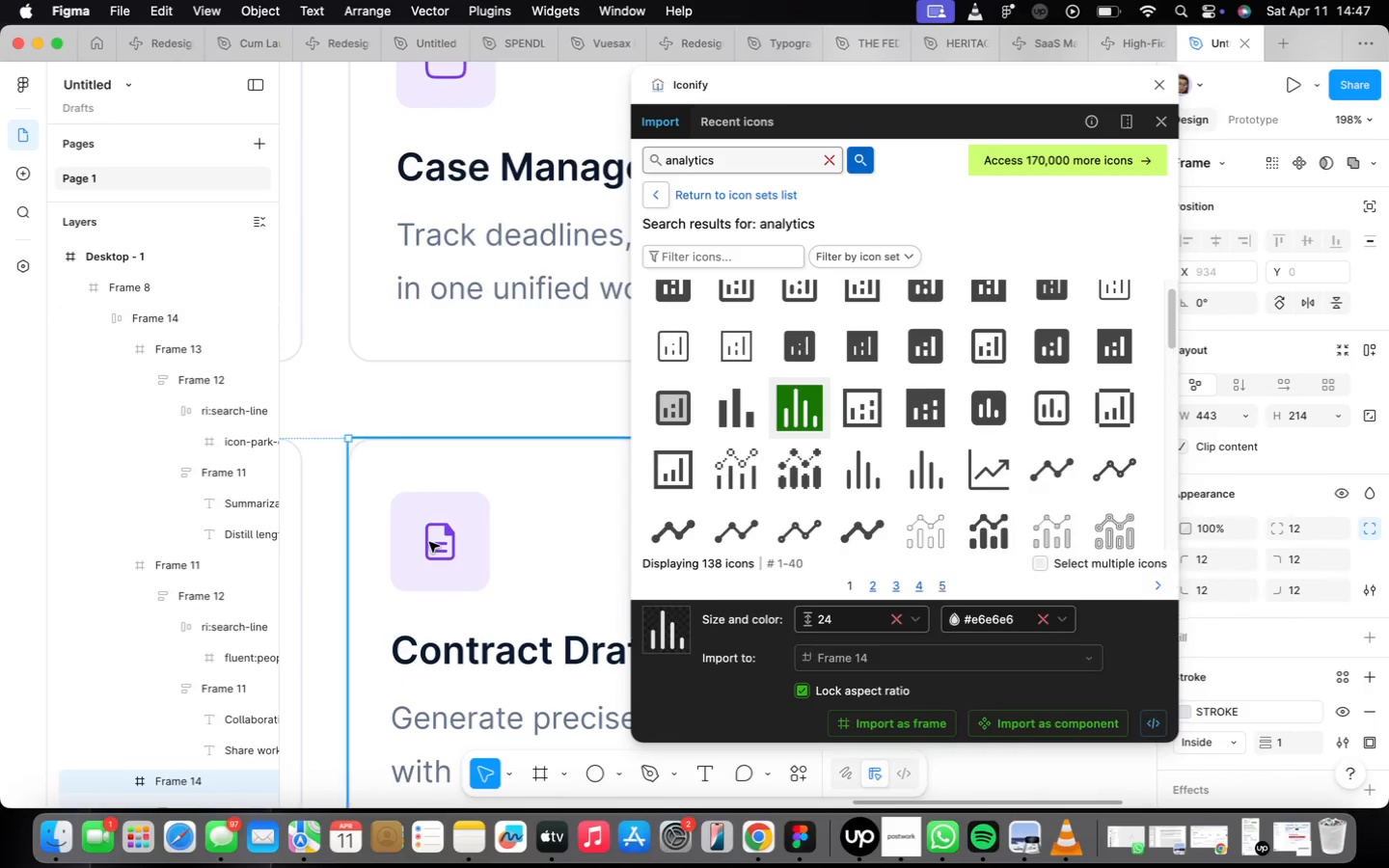 
triple_click([429, 542])
 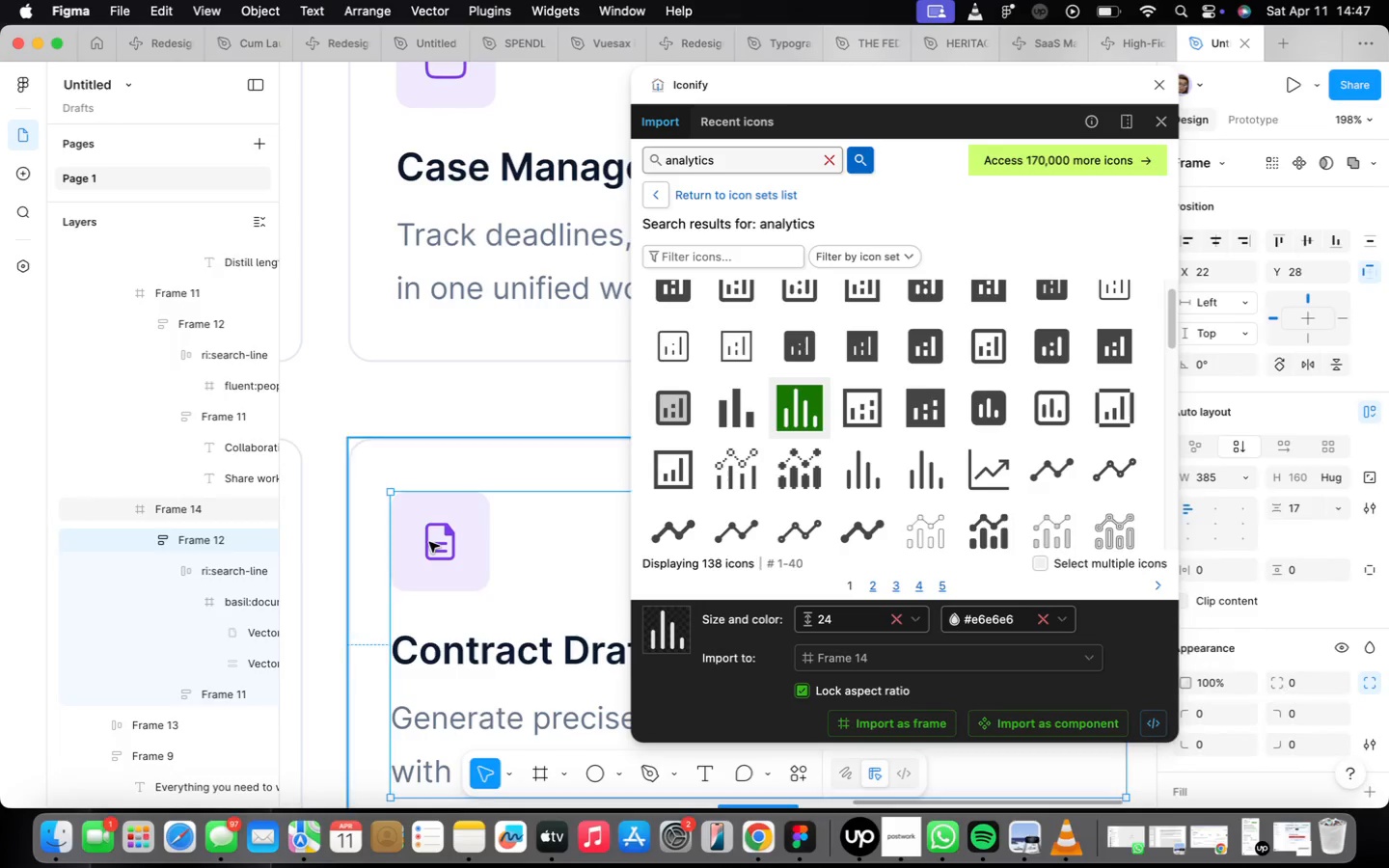 
triple_click([429, 542])
 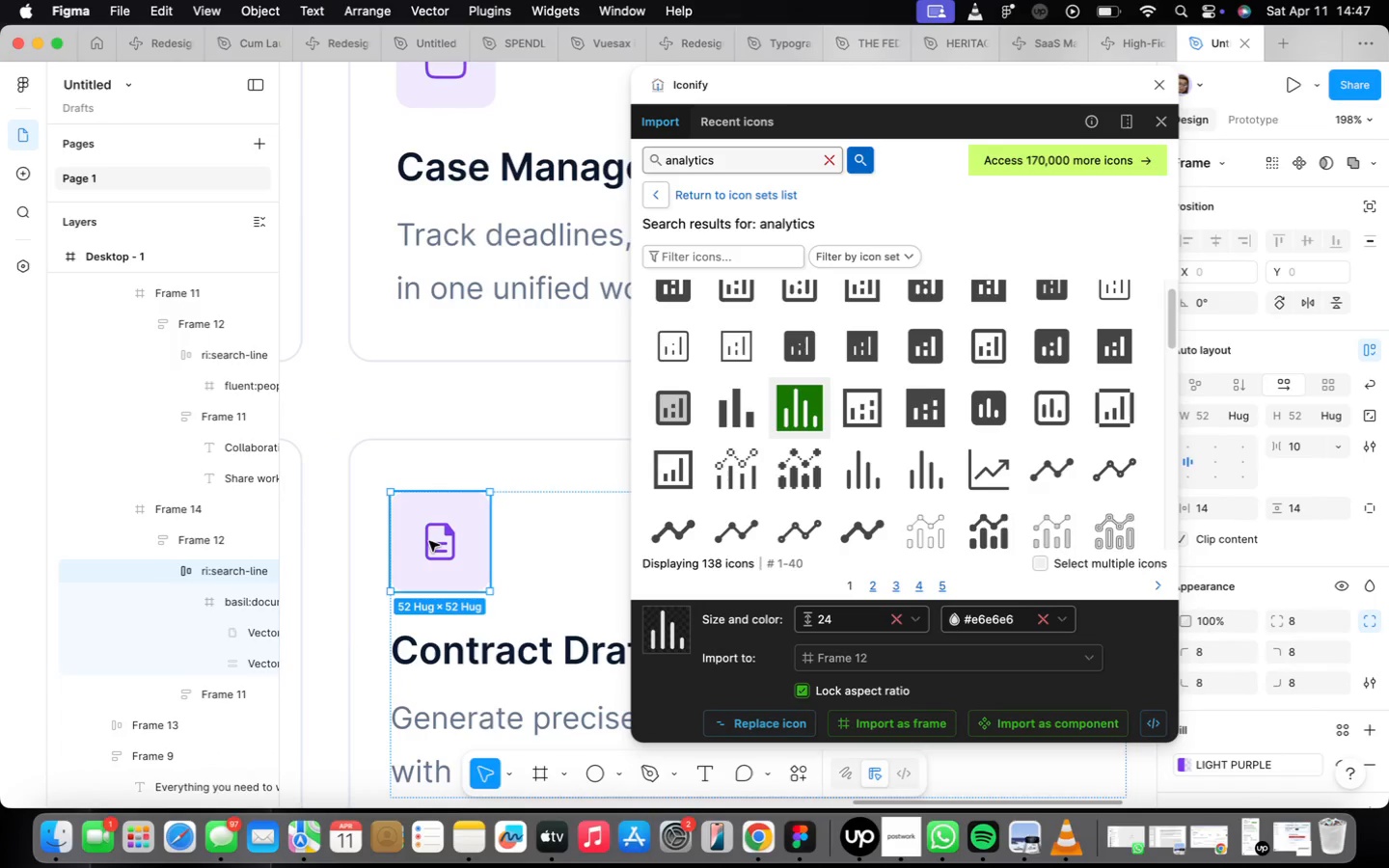 
triple_click([429, 541])
 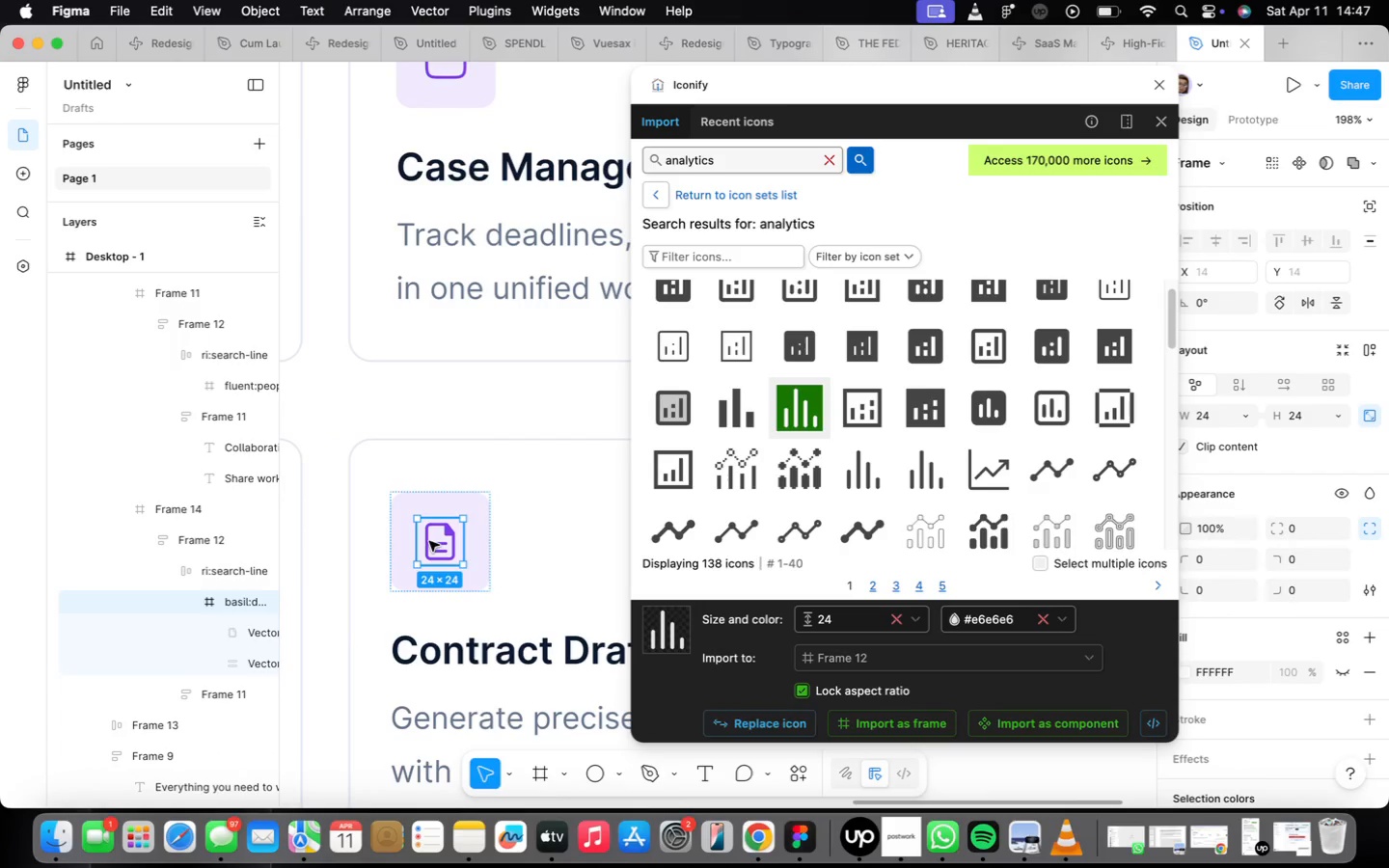 
right_click([429, 542])
 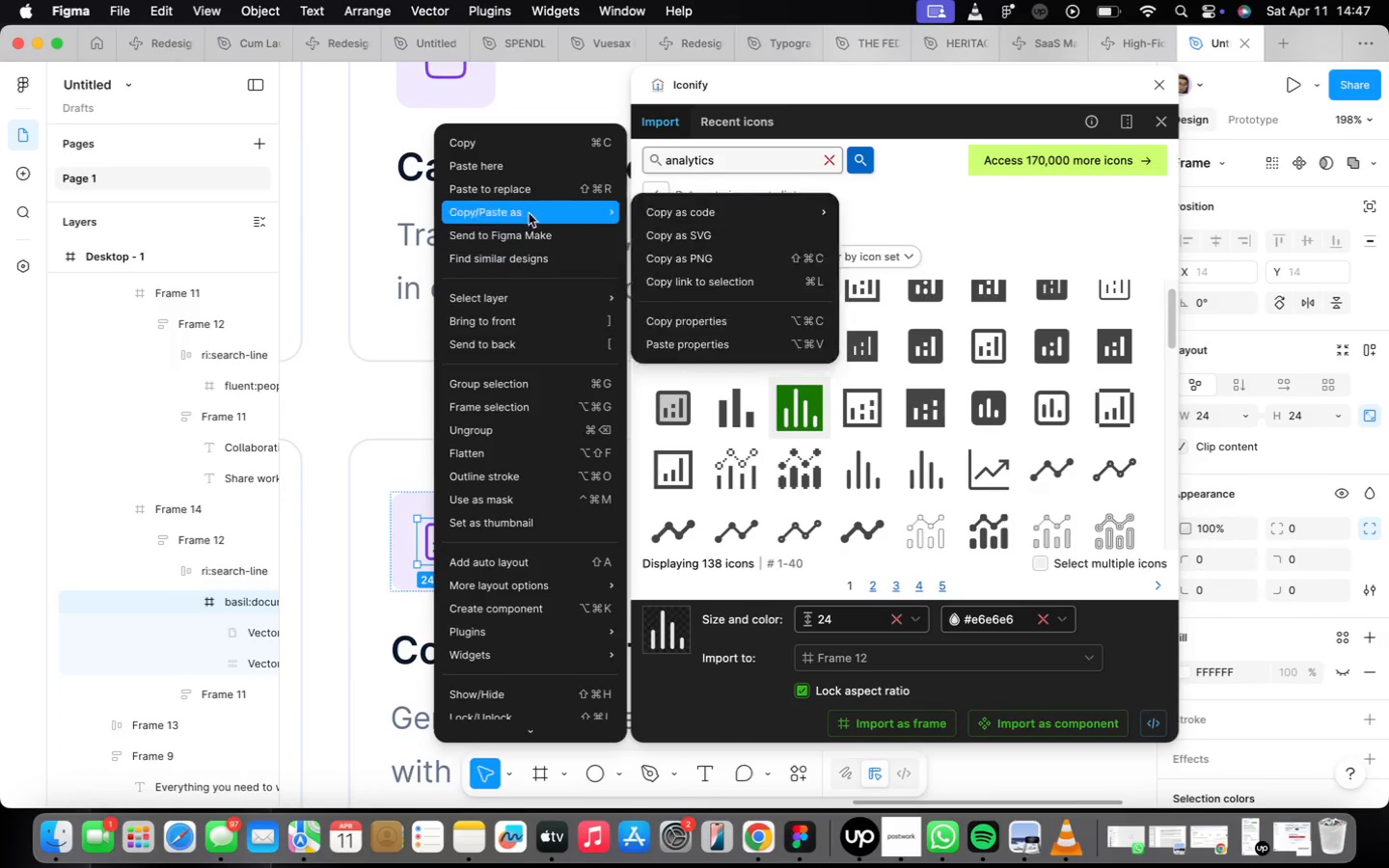 
left_click([529, 186])
 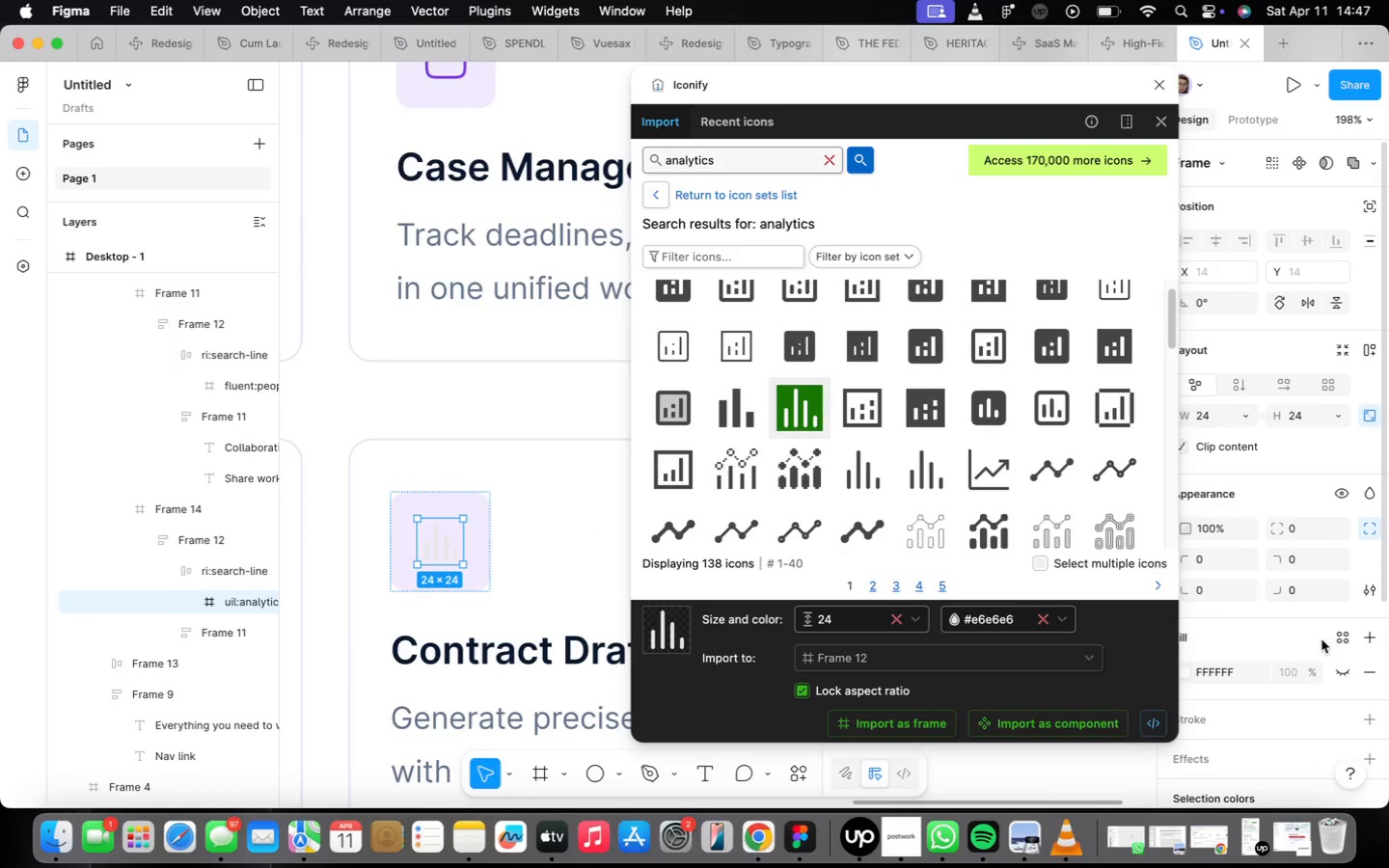 
scroll: coordinate [1337, 627], scroll_direction: down, amount: 16.0
 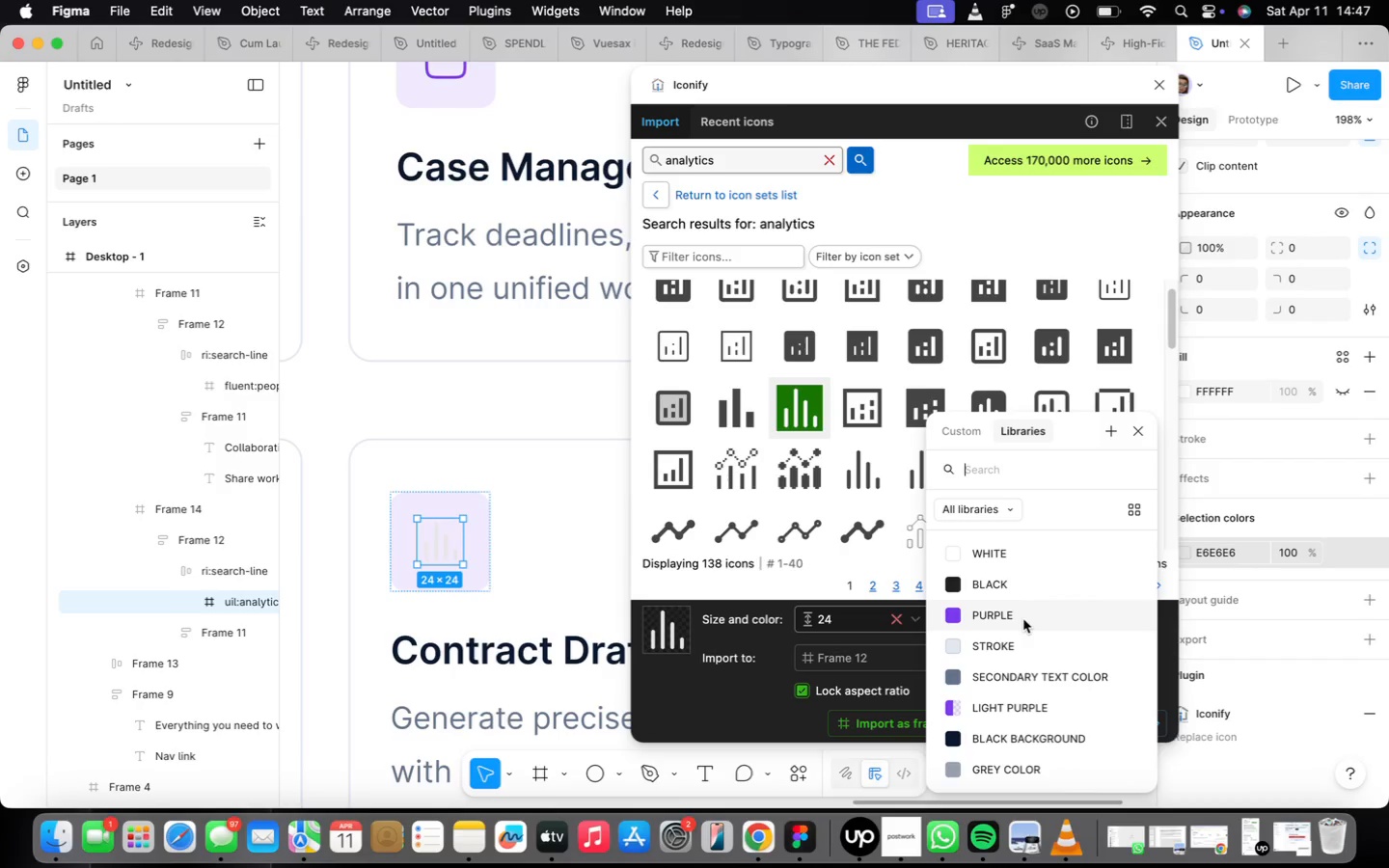 
wait(6.23)
 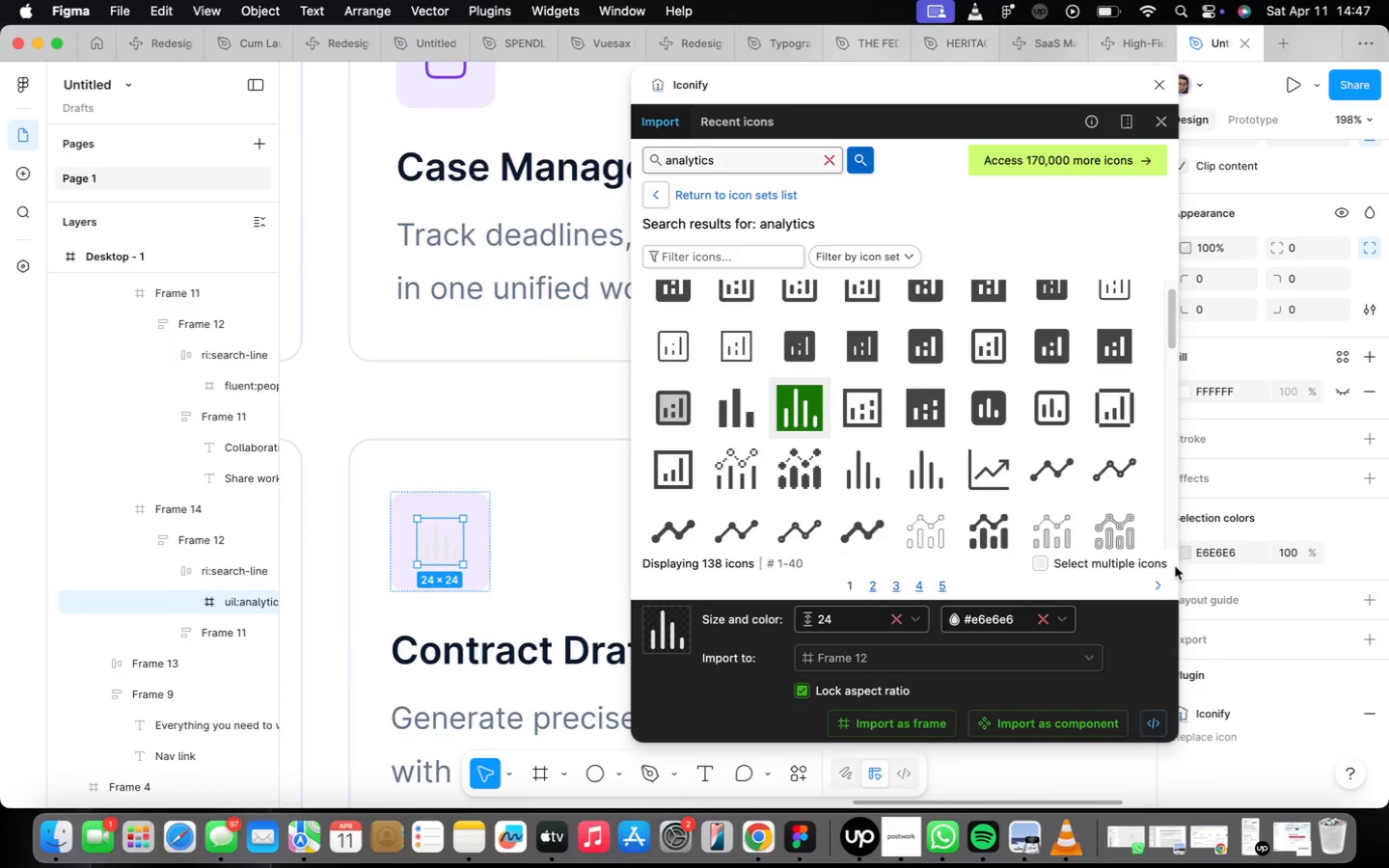 
left_click([1161, 89])
 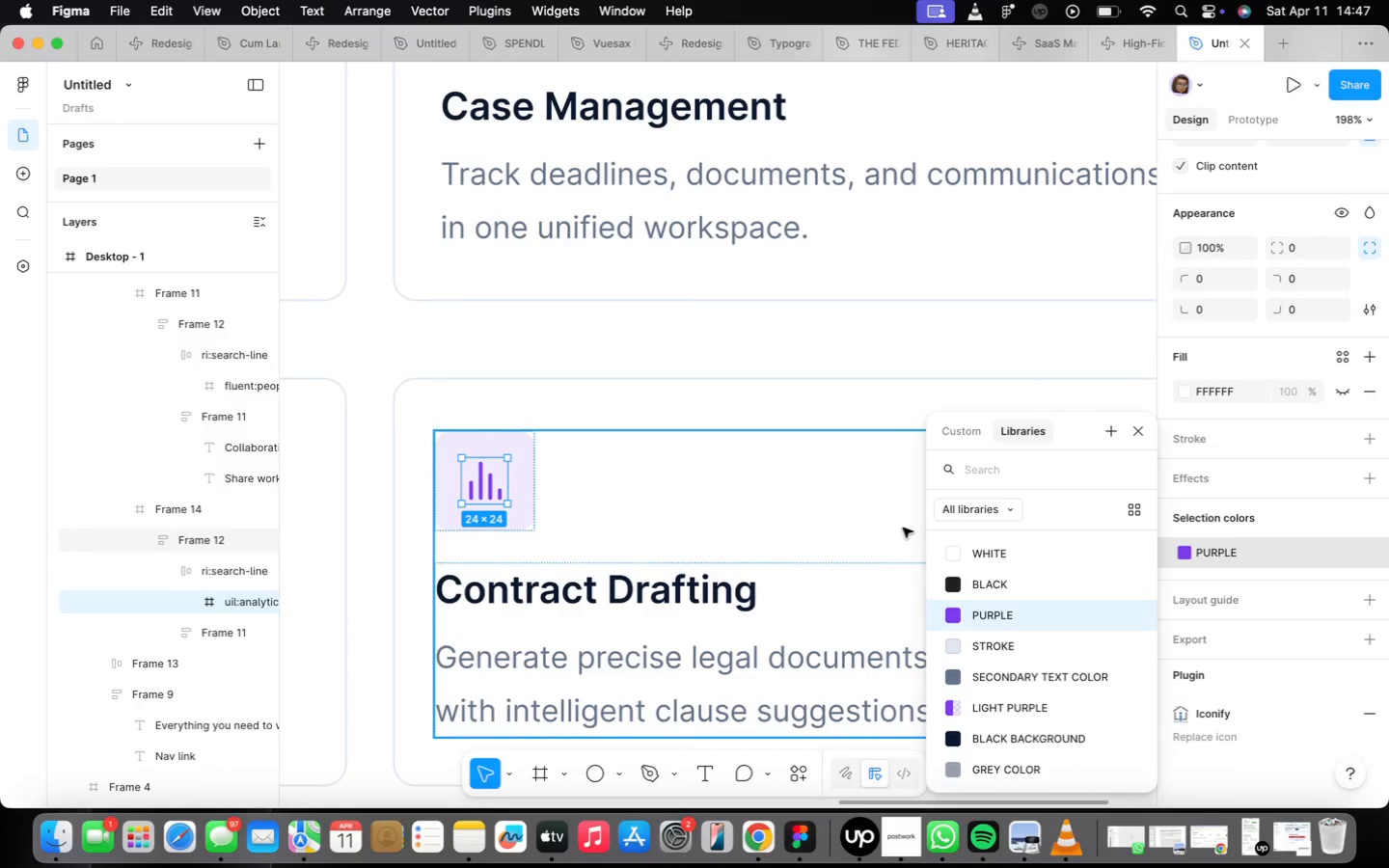 
left_click([1142, 424])
 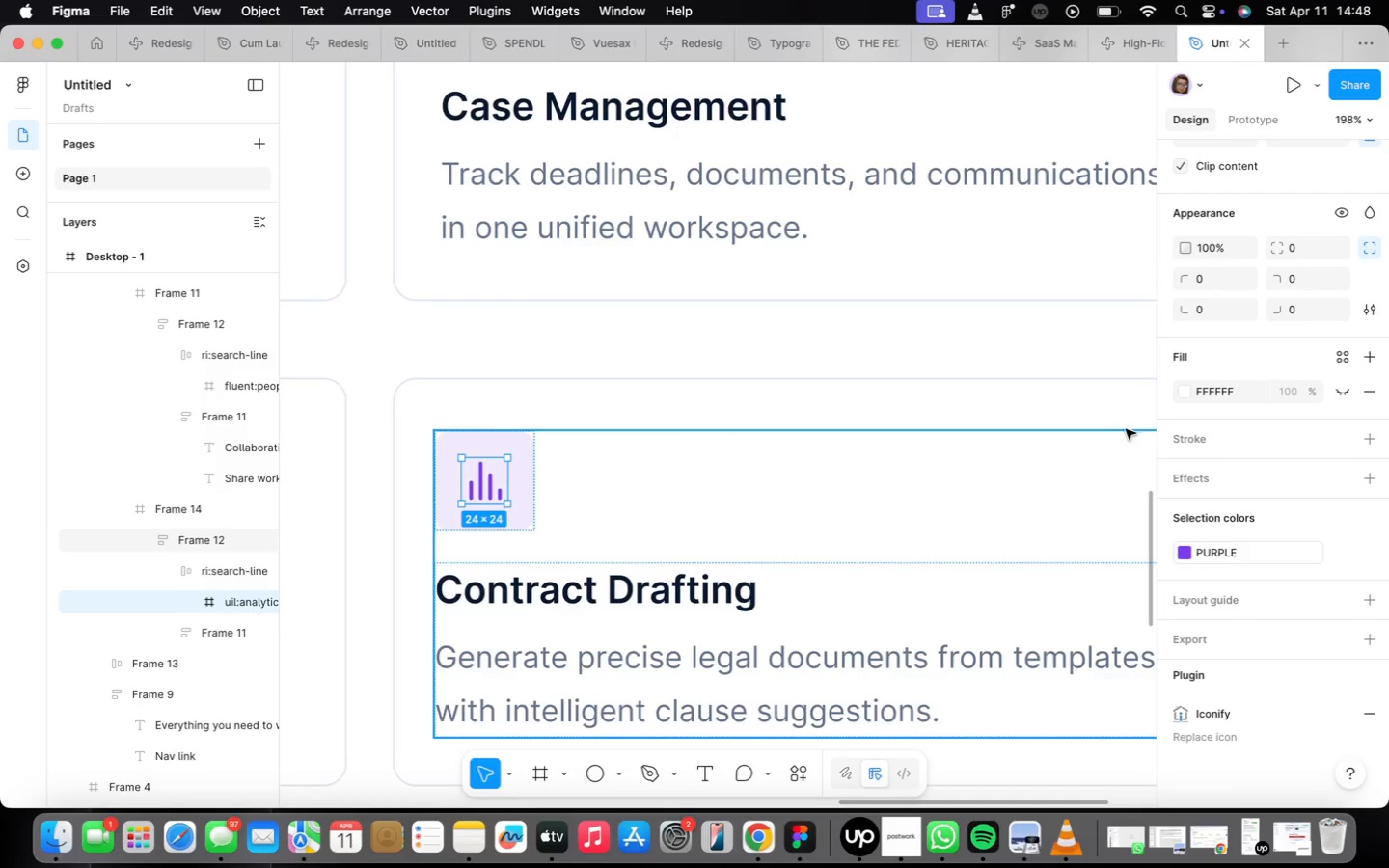 
scroll: coordinate [771, 559], scroll_direction: down, amount: 8.0
 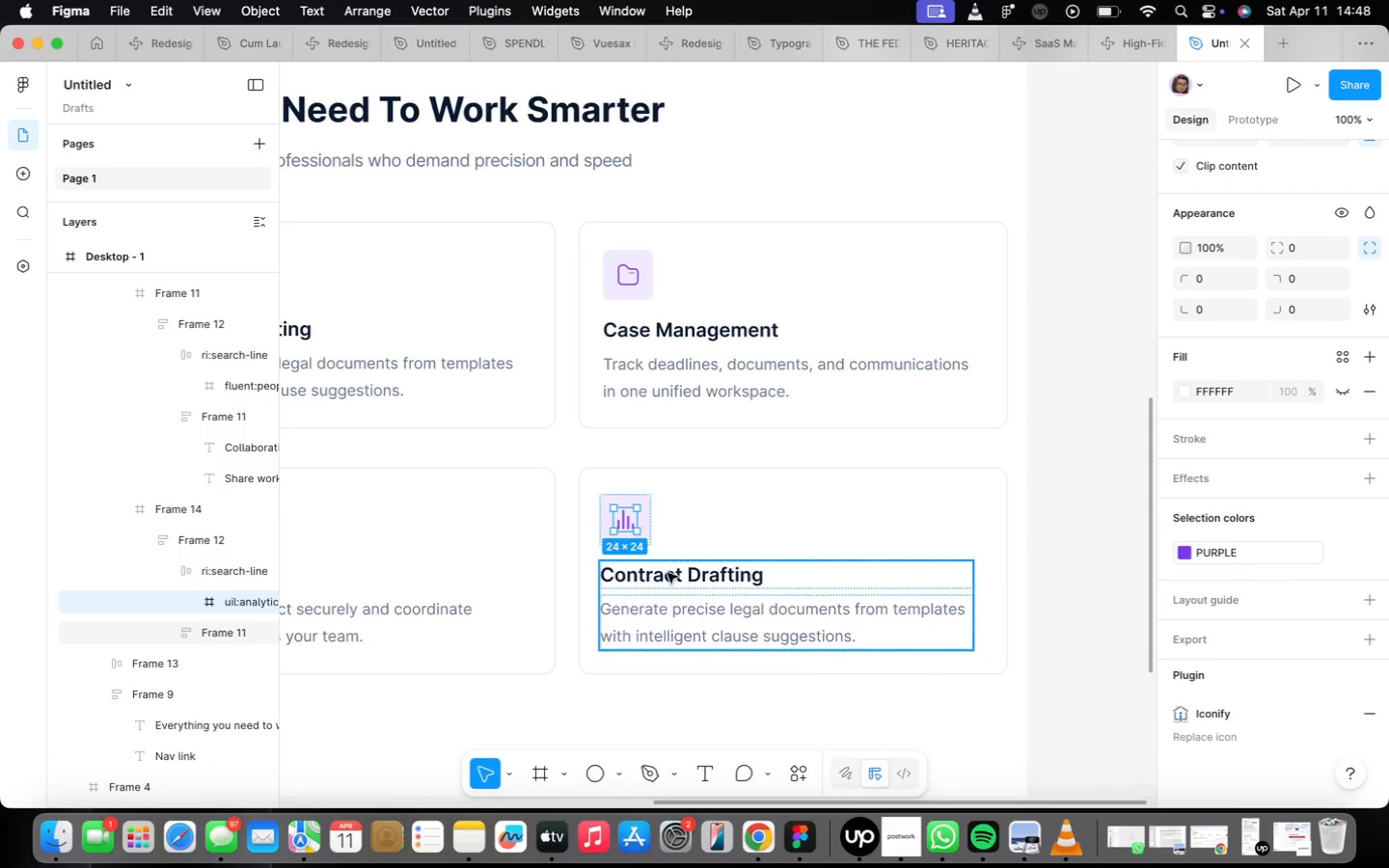 
double_click([663, 572])
 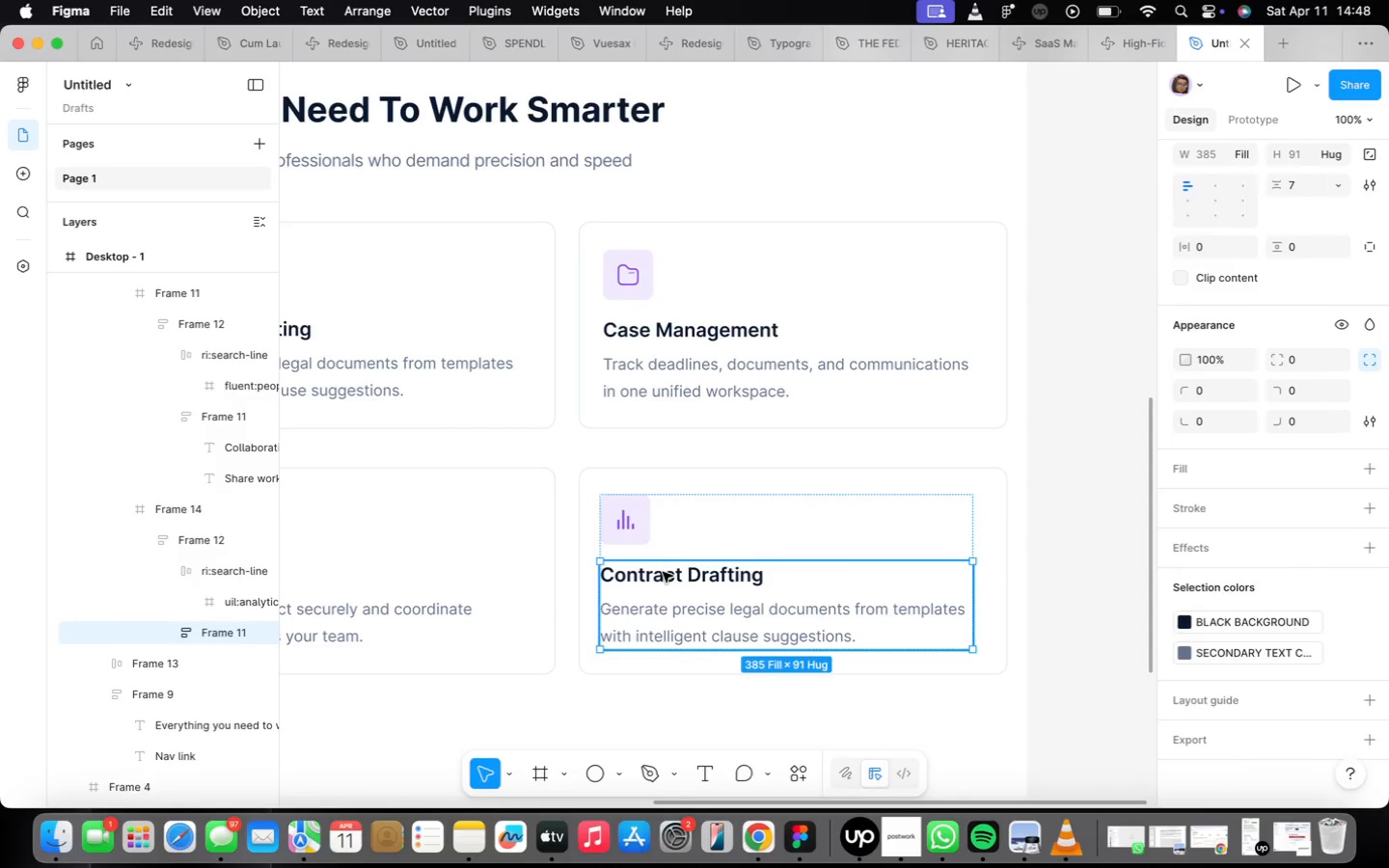 
triple_click([663, 572])
 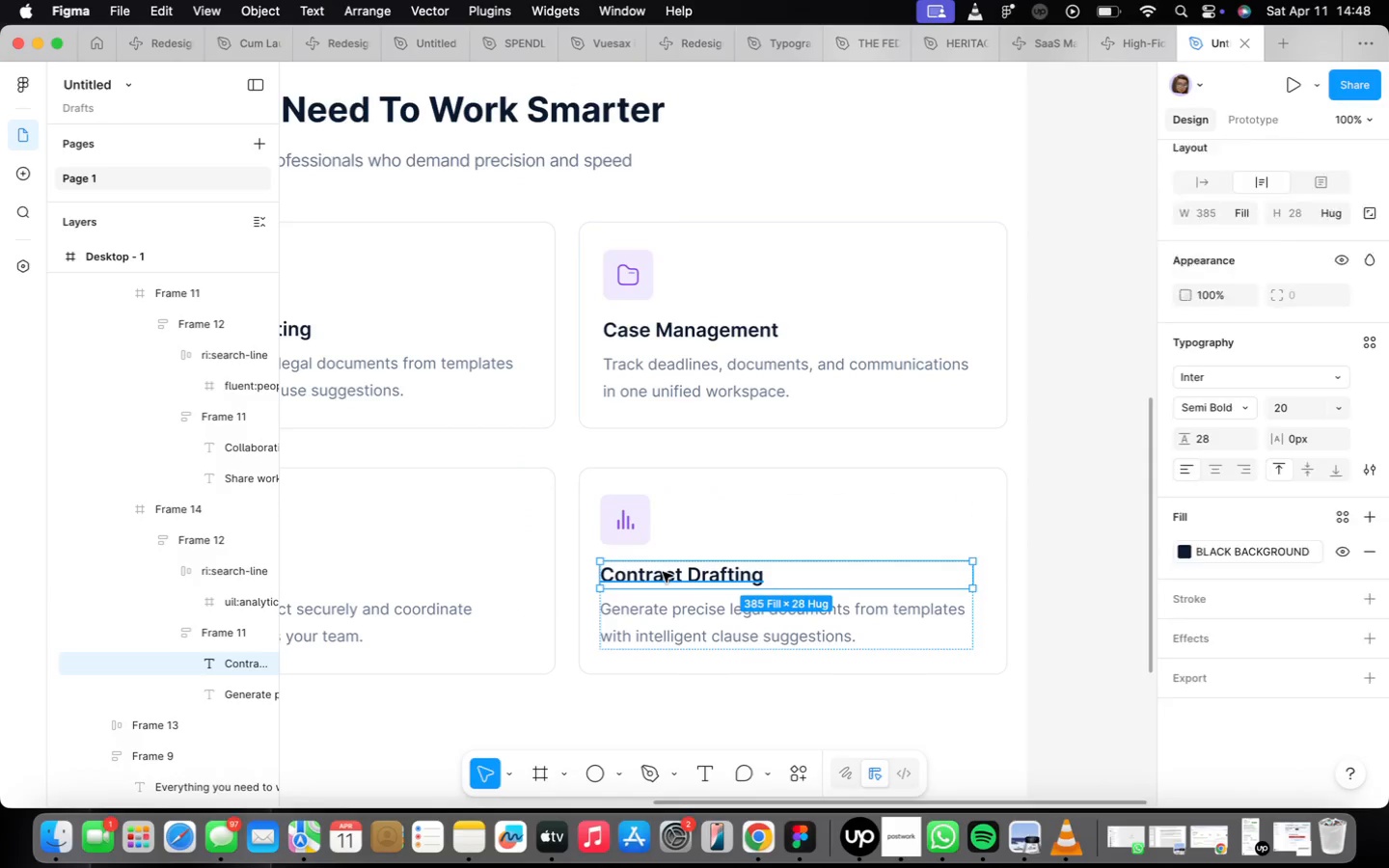 
triple_click([663, 572])
 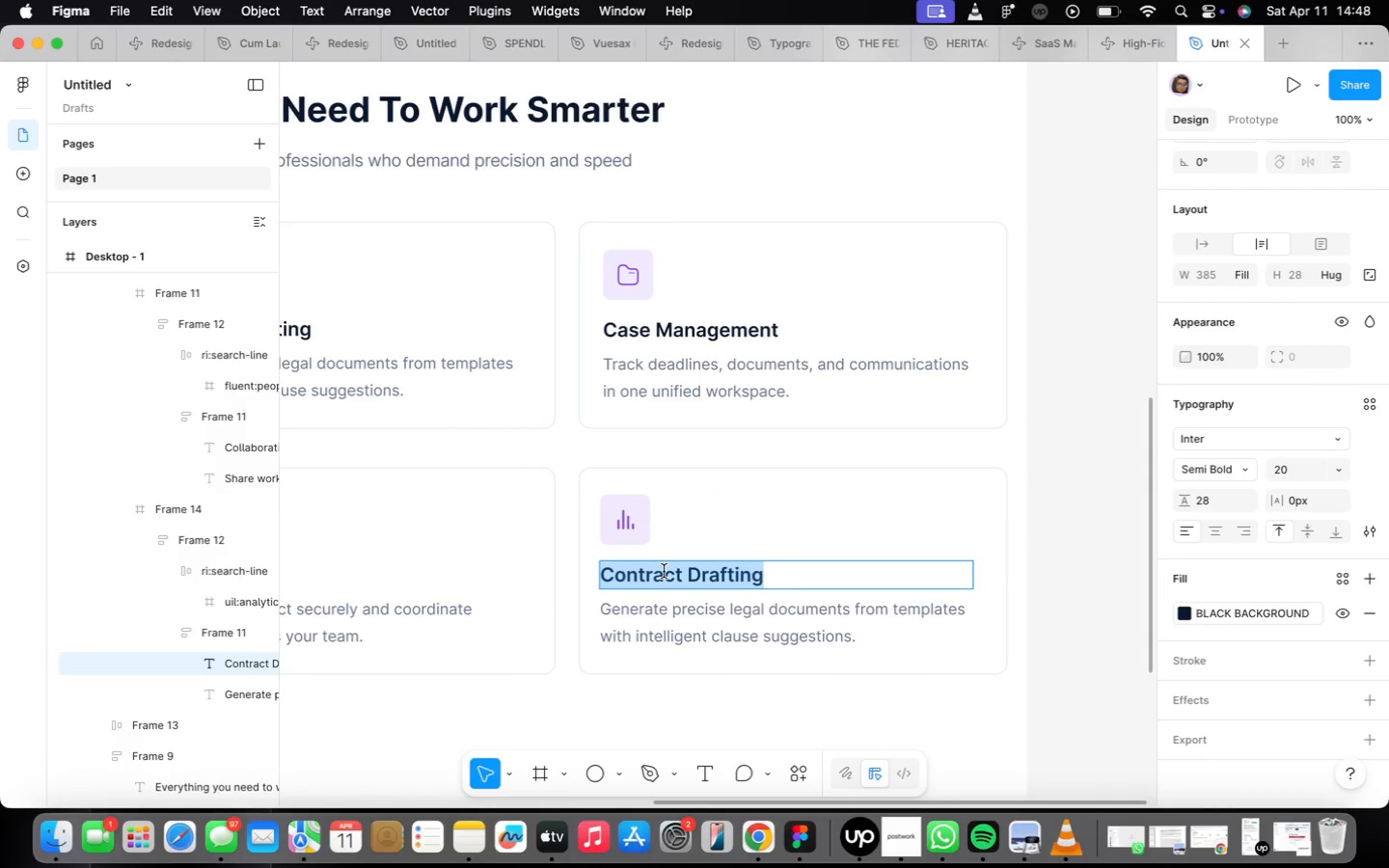 
type(Analytics)
 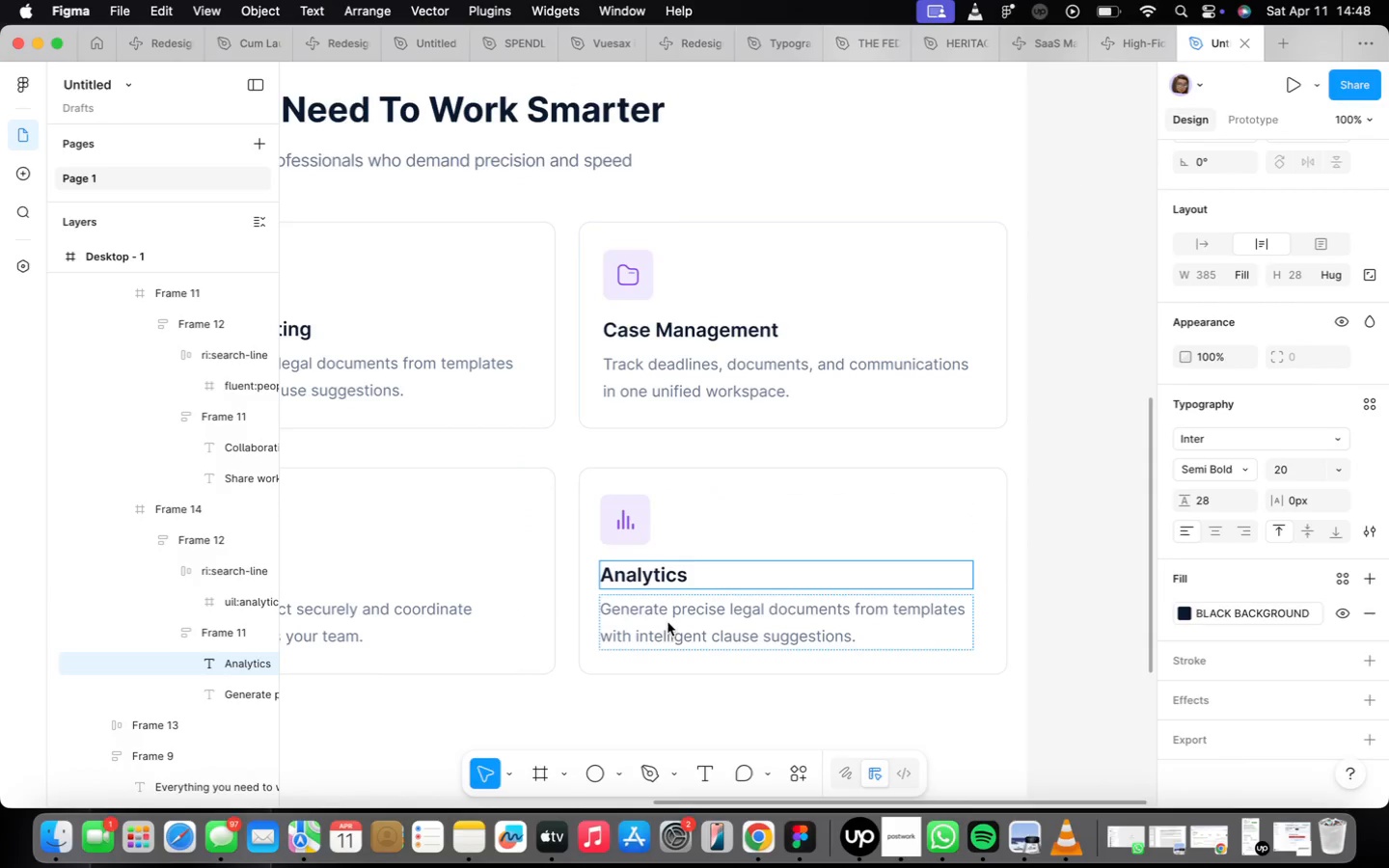 
double_click([672, 630])
 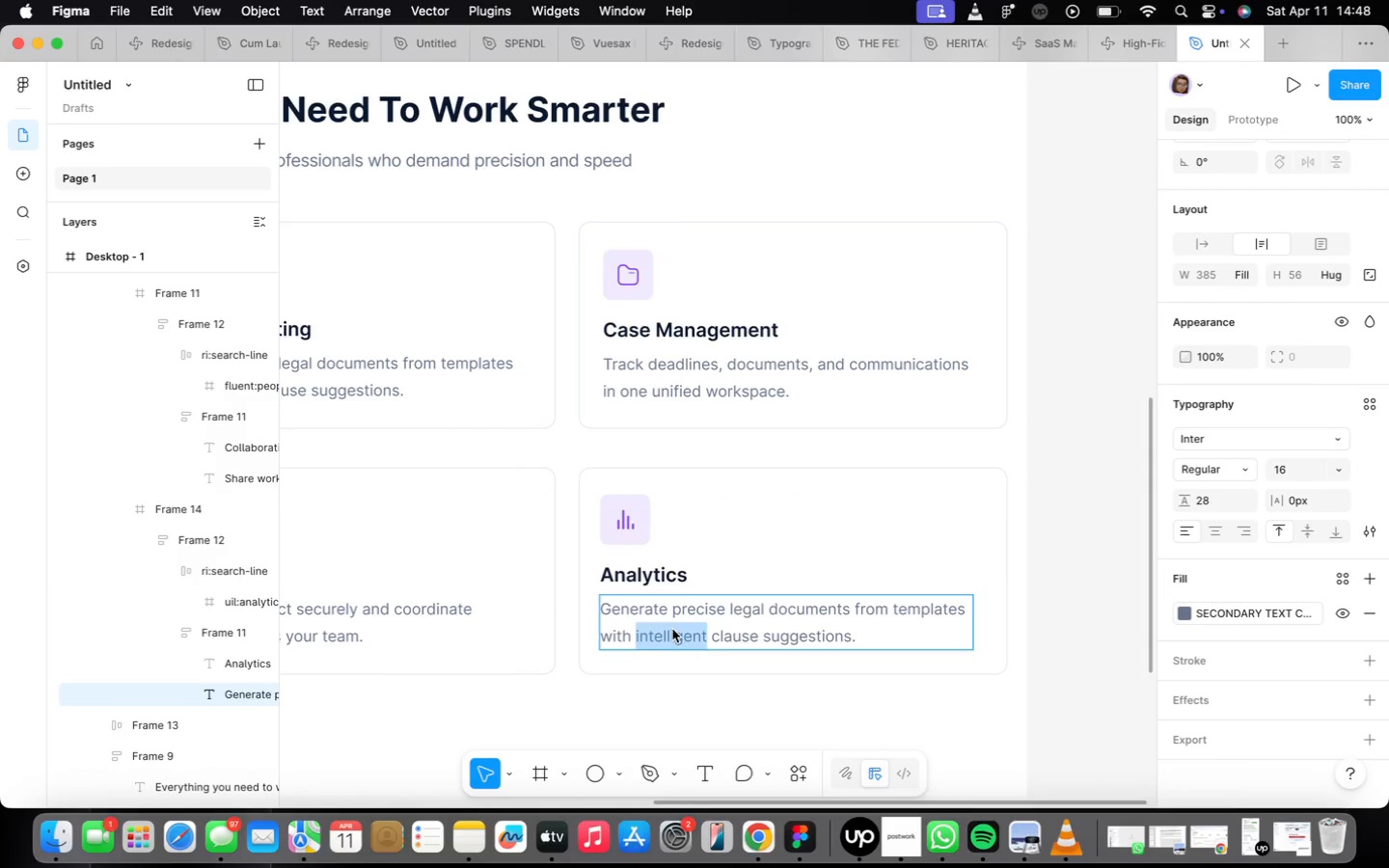 
triple_click([671, 629])
 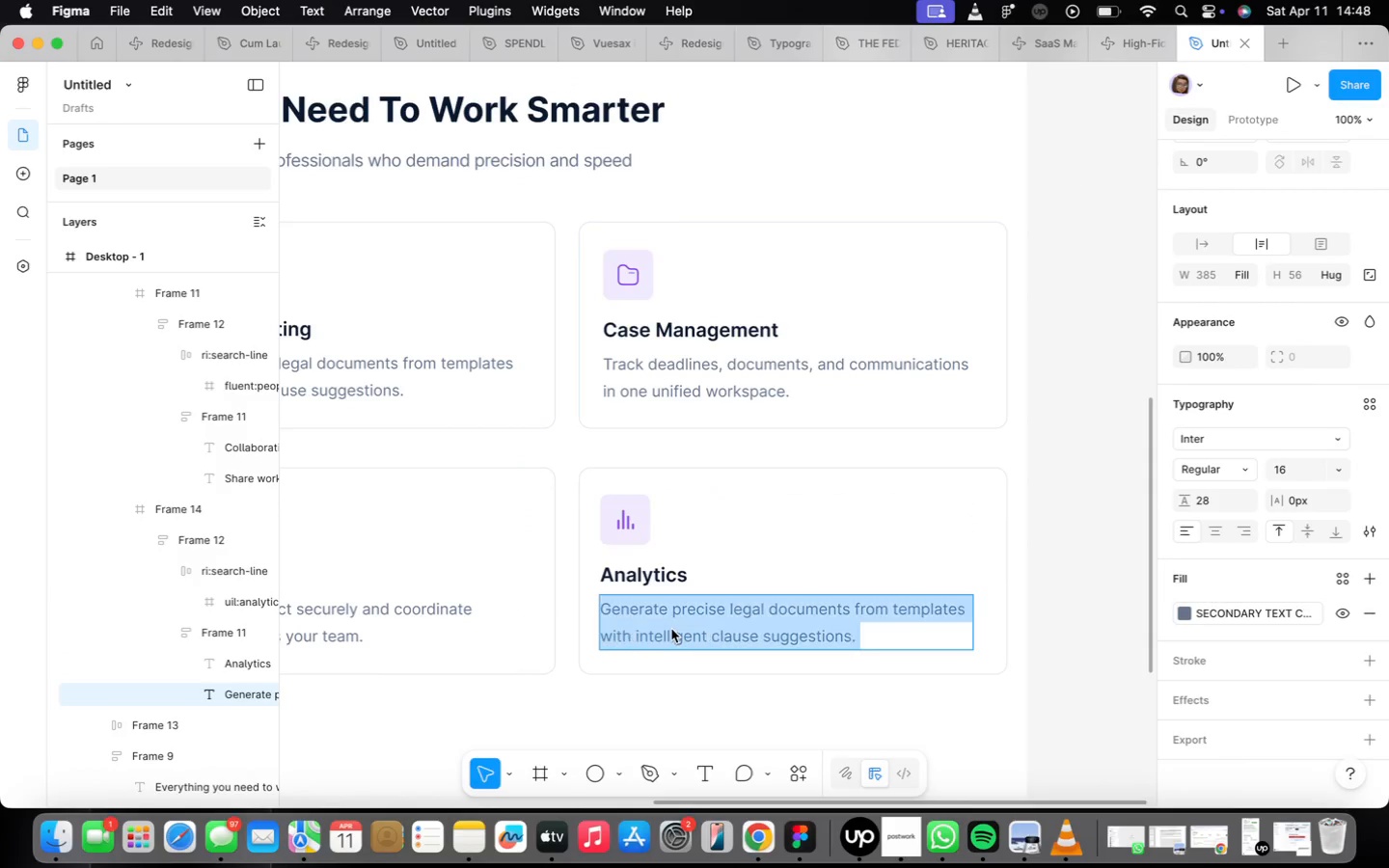 
triple_click([671, 629])
 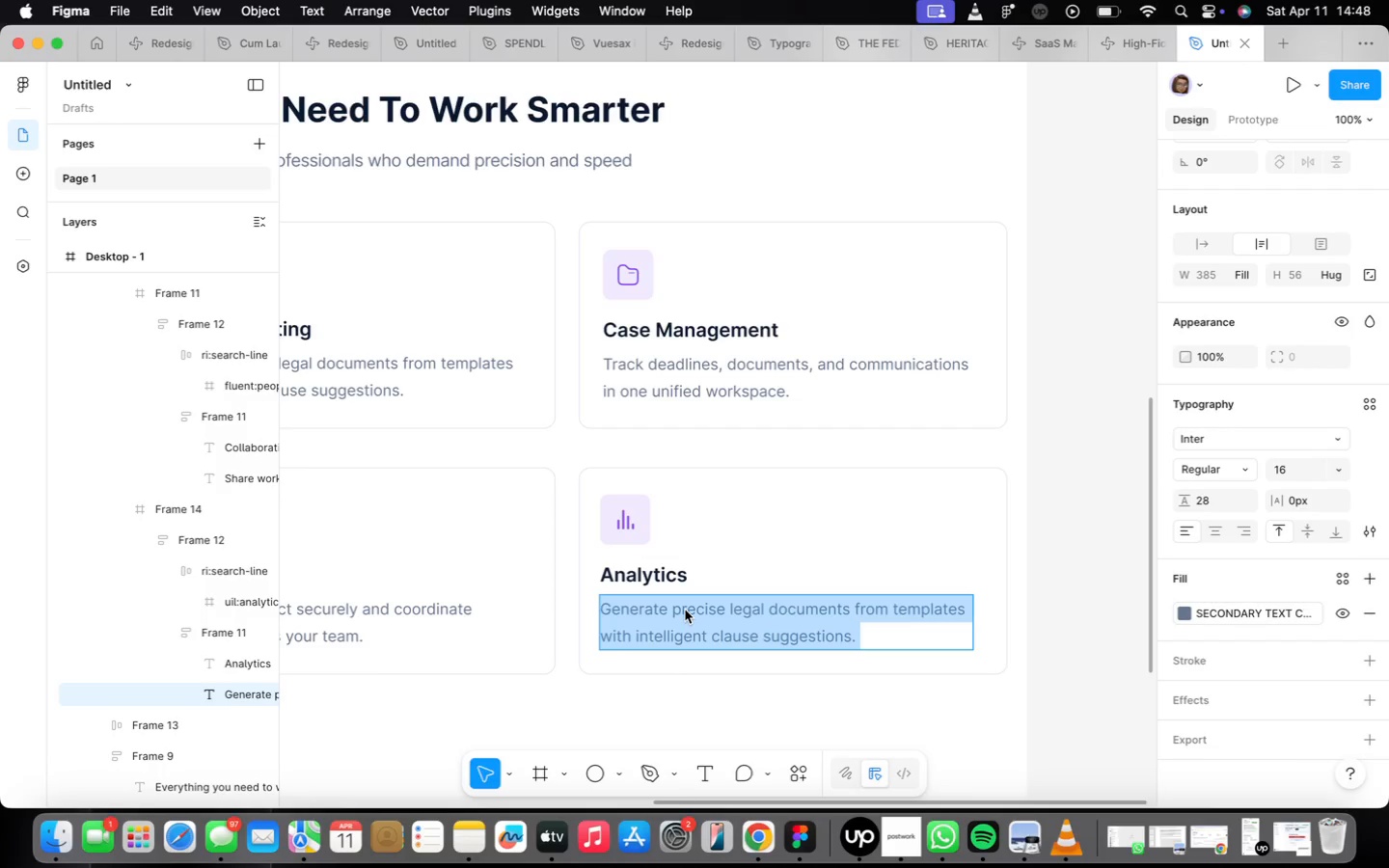 
type(Track productivity metrics and identify workflow bottlenecks with )
 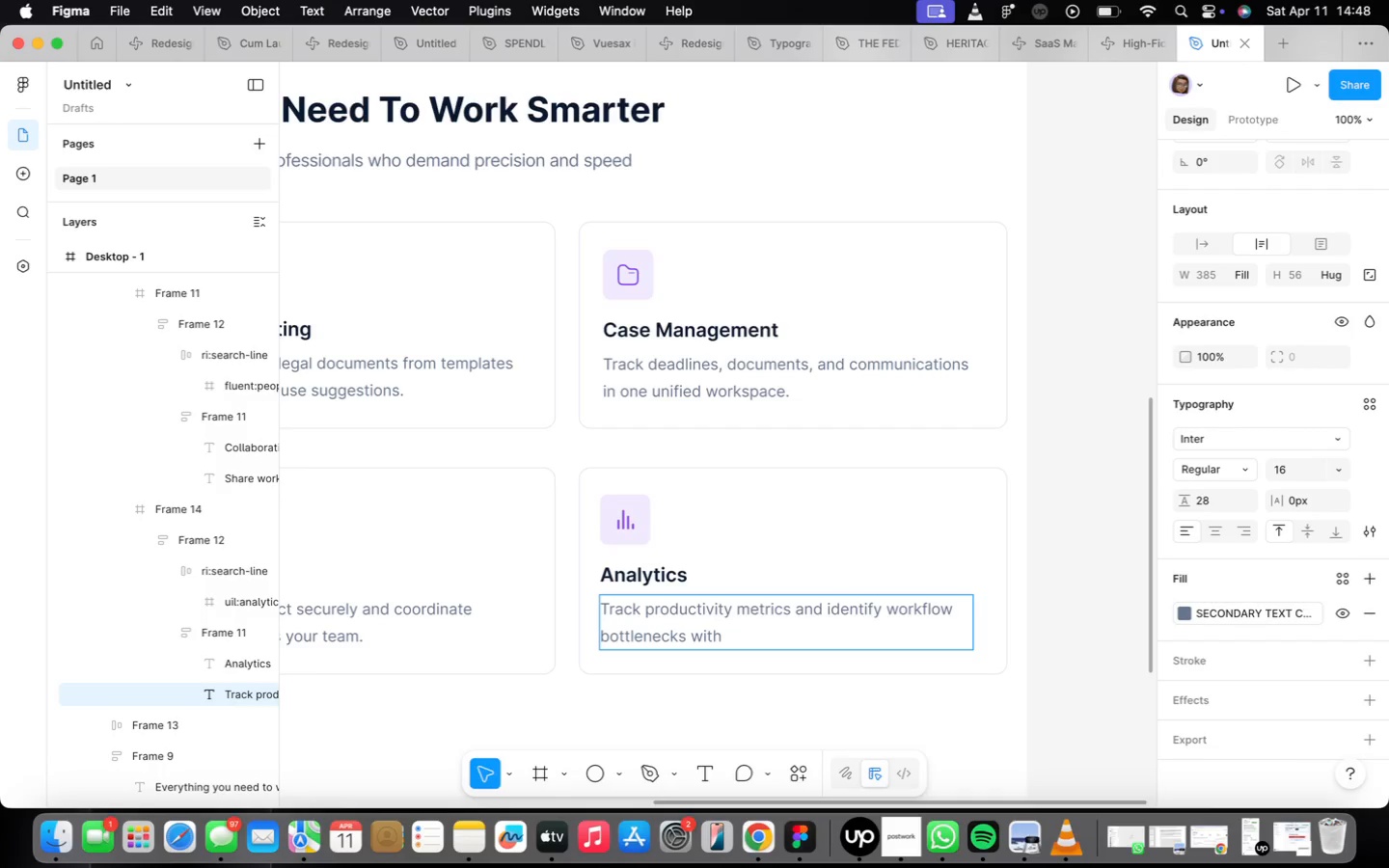 
wait(7.65)
 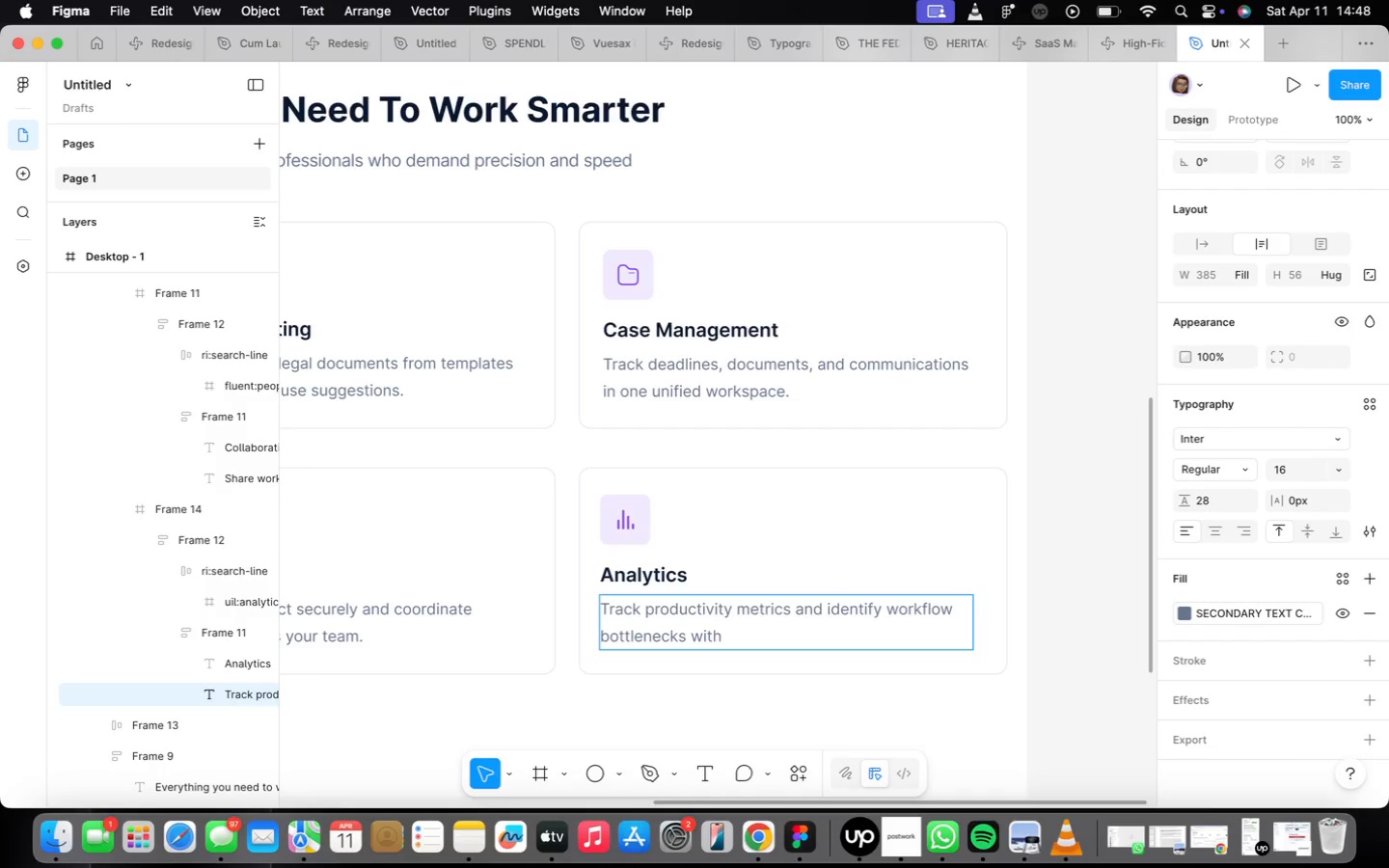 
type(precision.)
 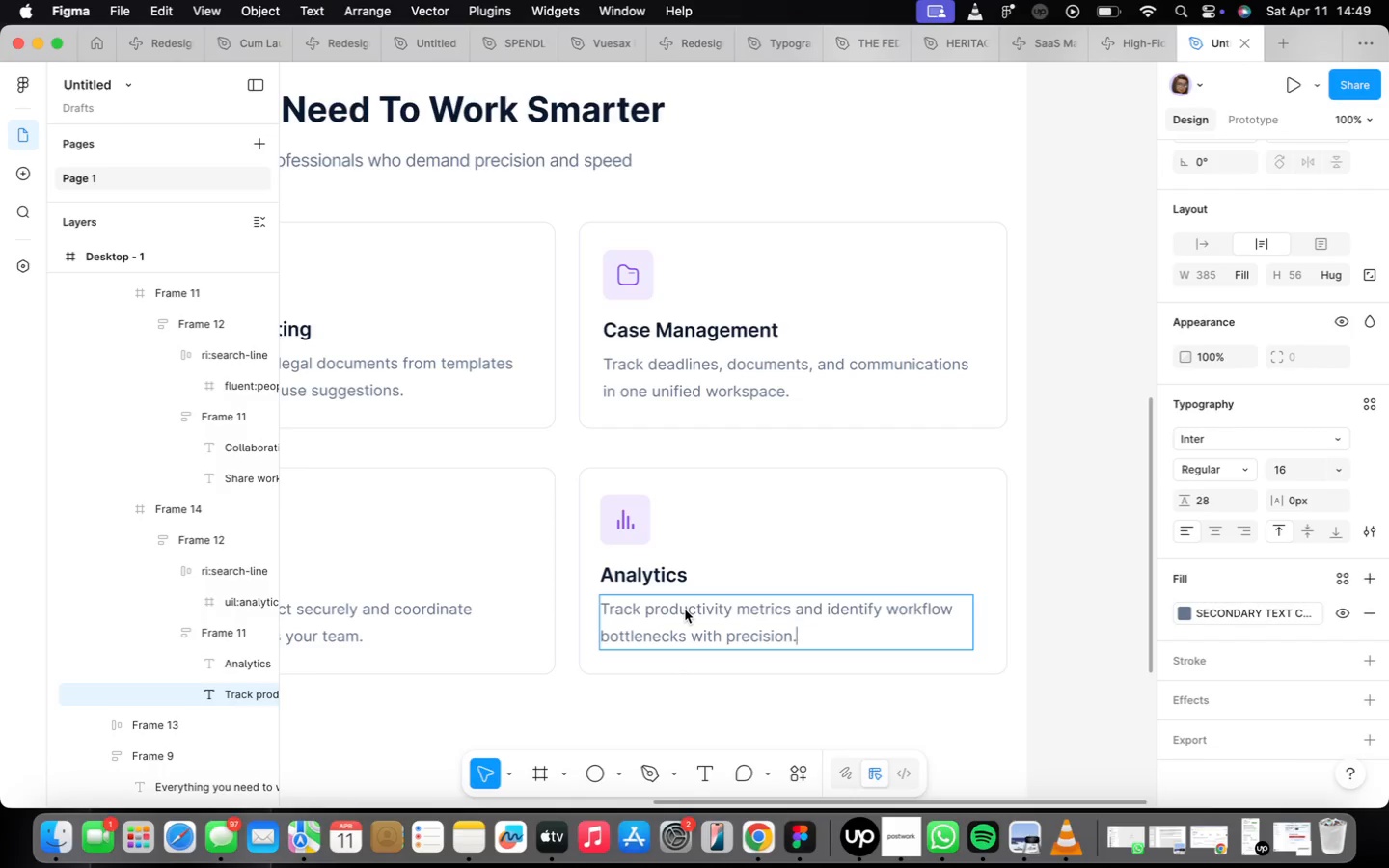 
wait(61.0)
 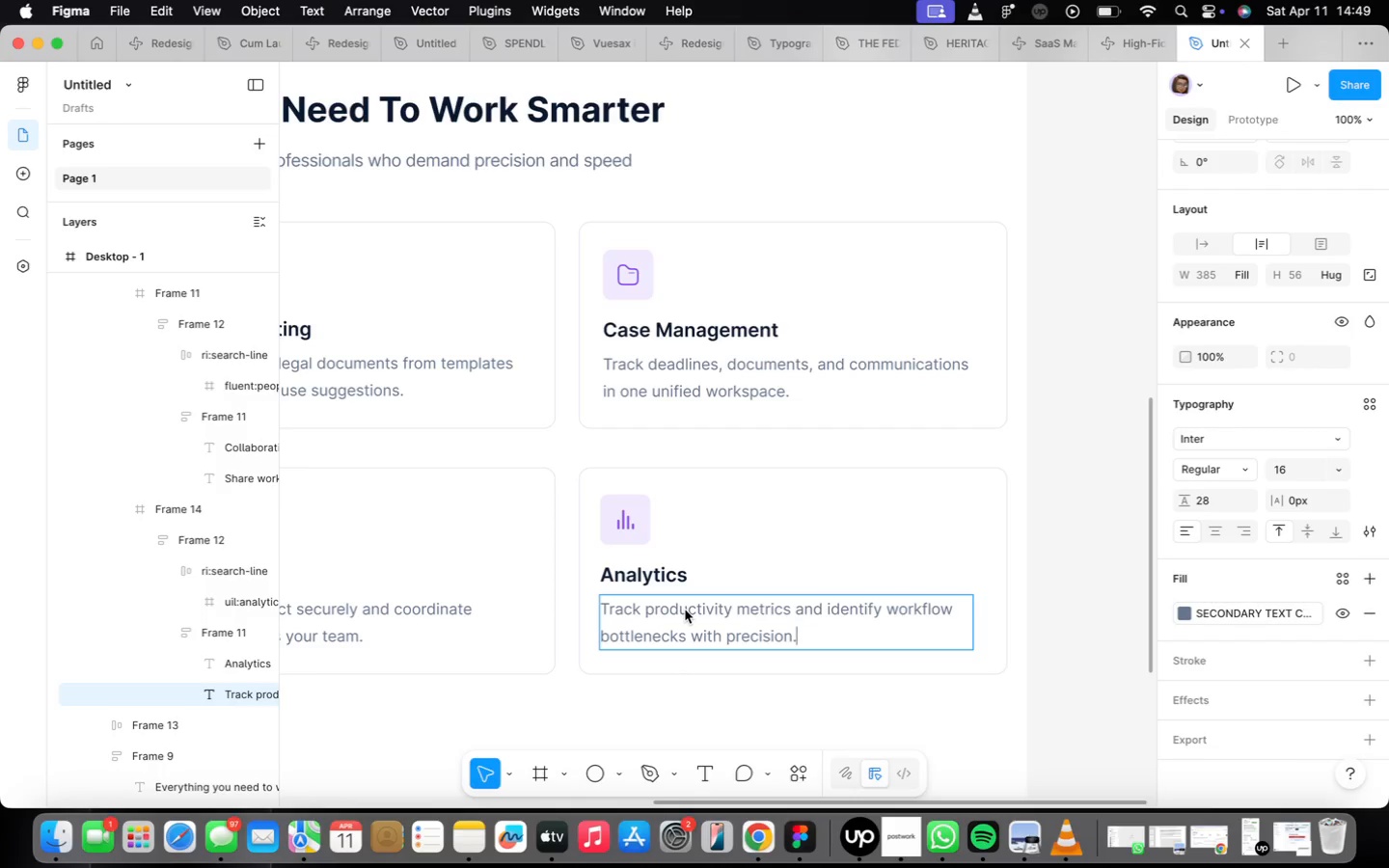 
left_click([945, 739])
 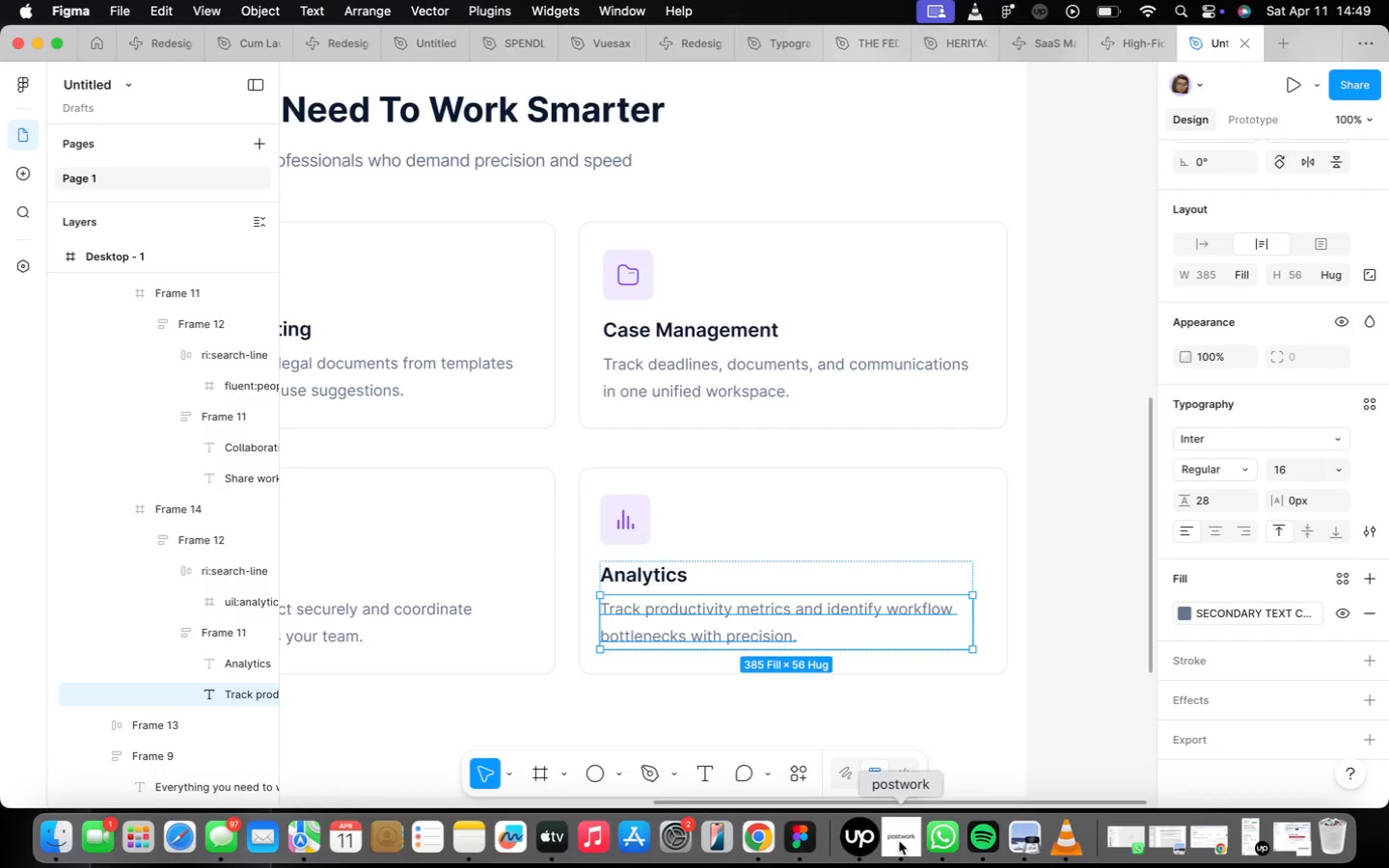 
left_click([900, 840])